 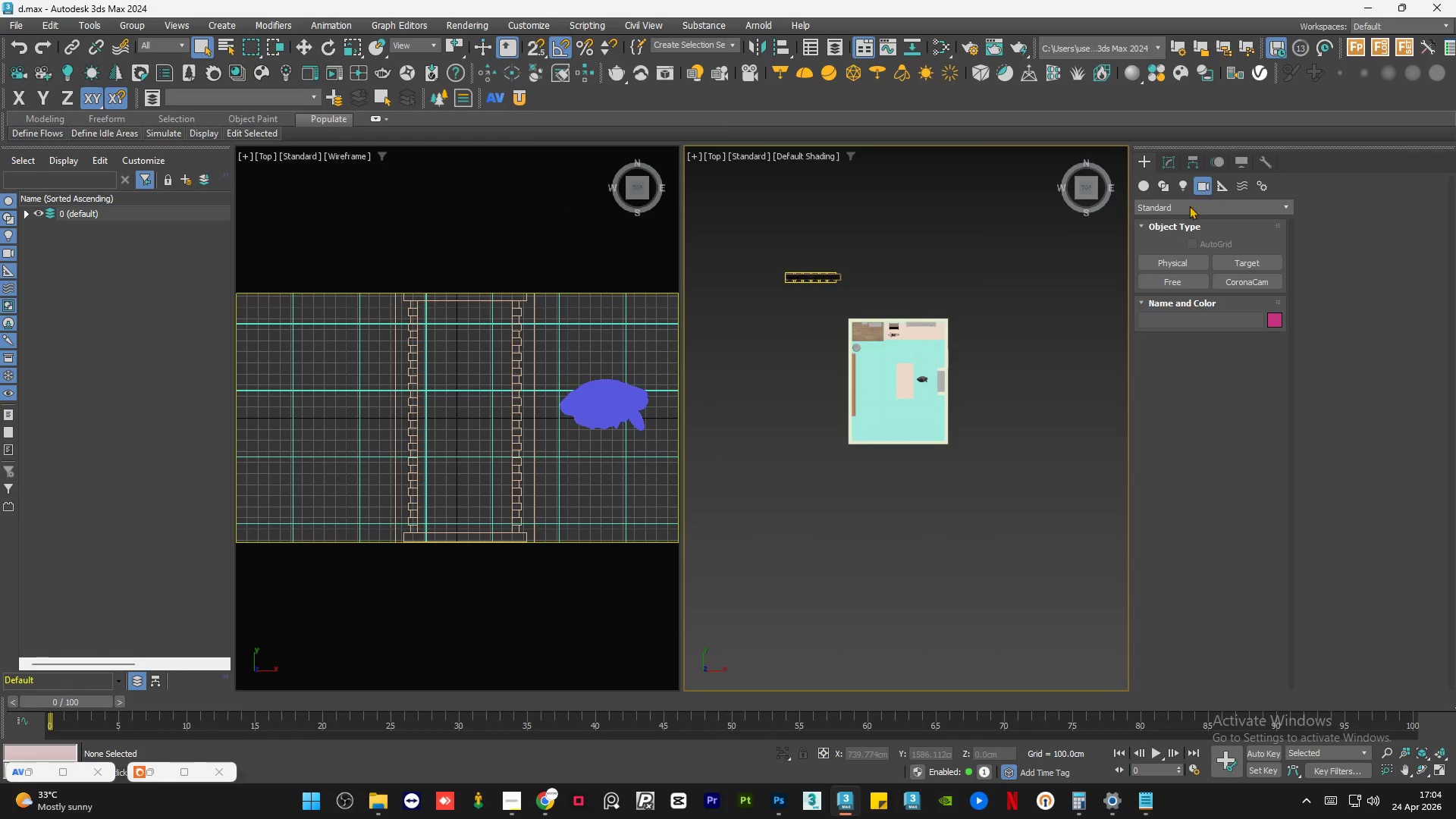 
left_click([1235, 276])
 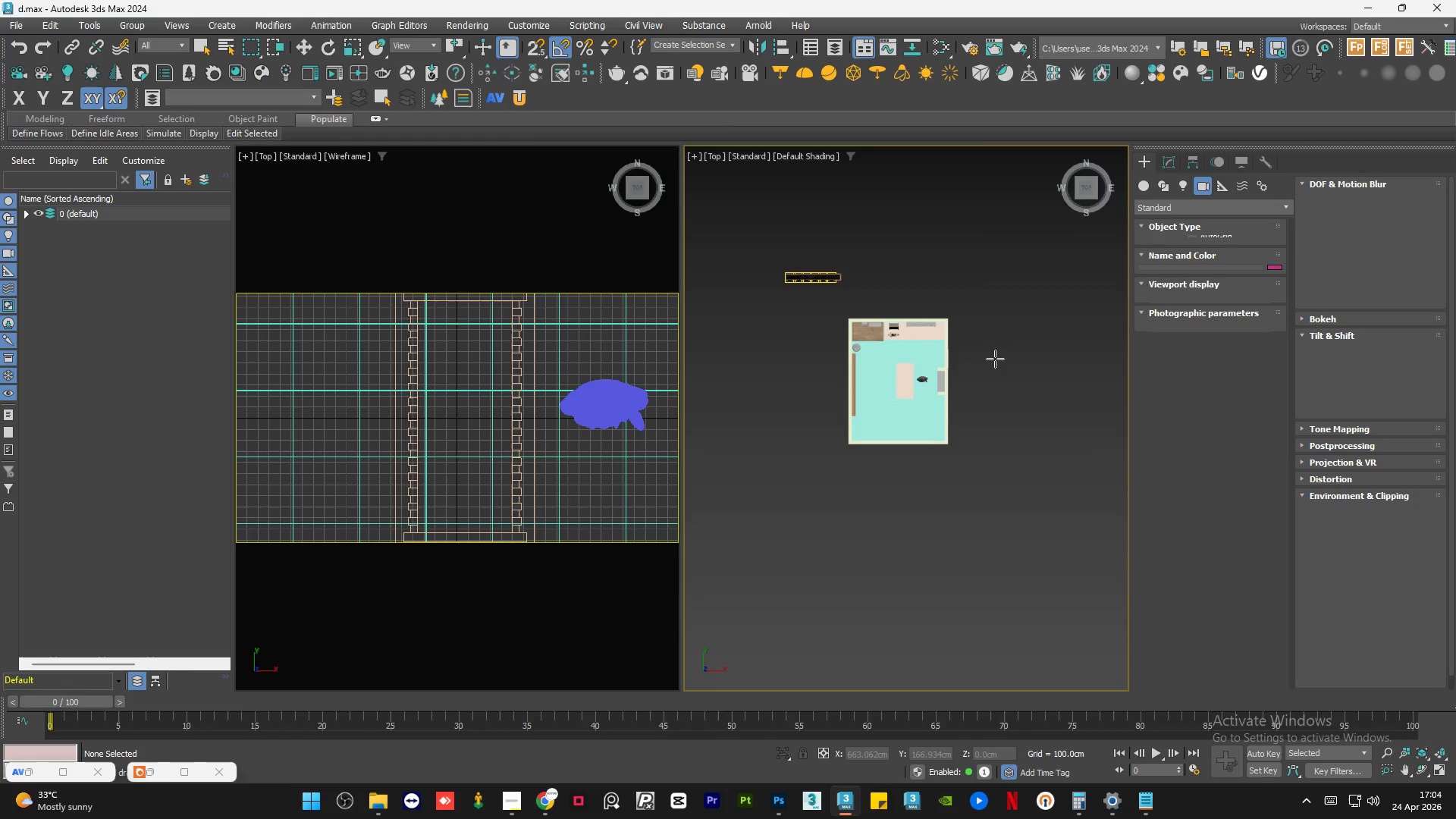 
scroll: coordinate [981, 363], scroll_direction: up, amount: 2.0
 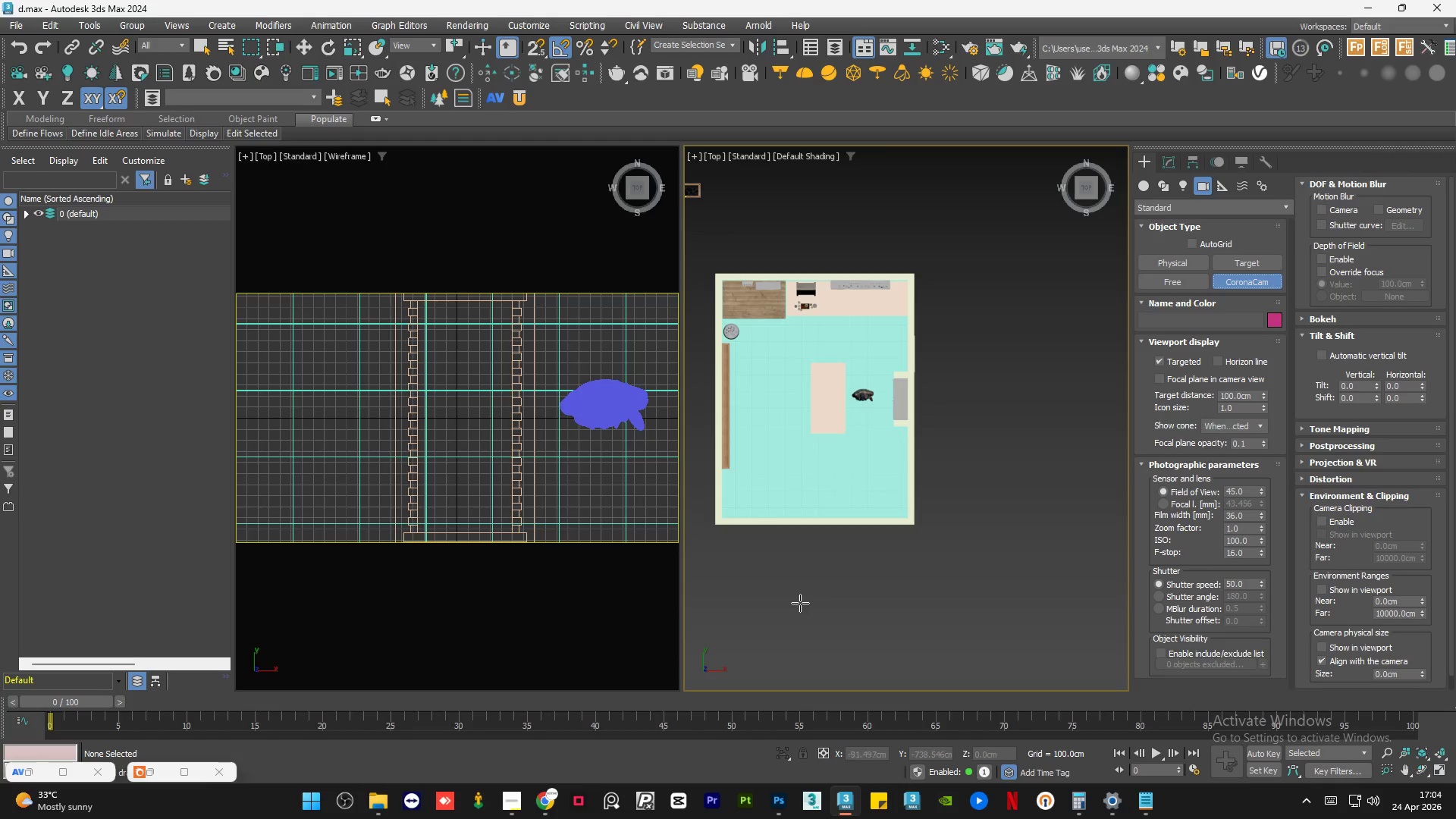 
left_click_drag(start_coordinate=[788, 603], to_coordinate=[813, 446])
 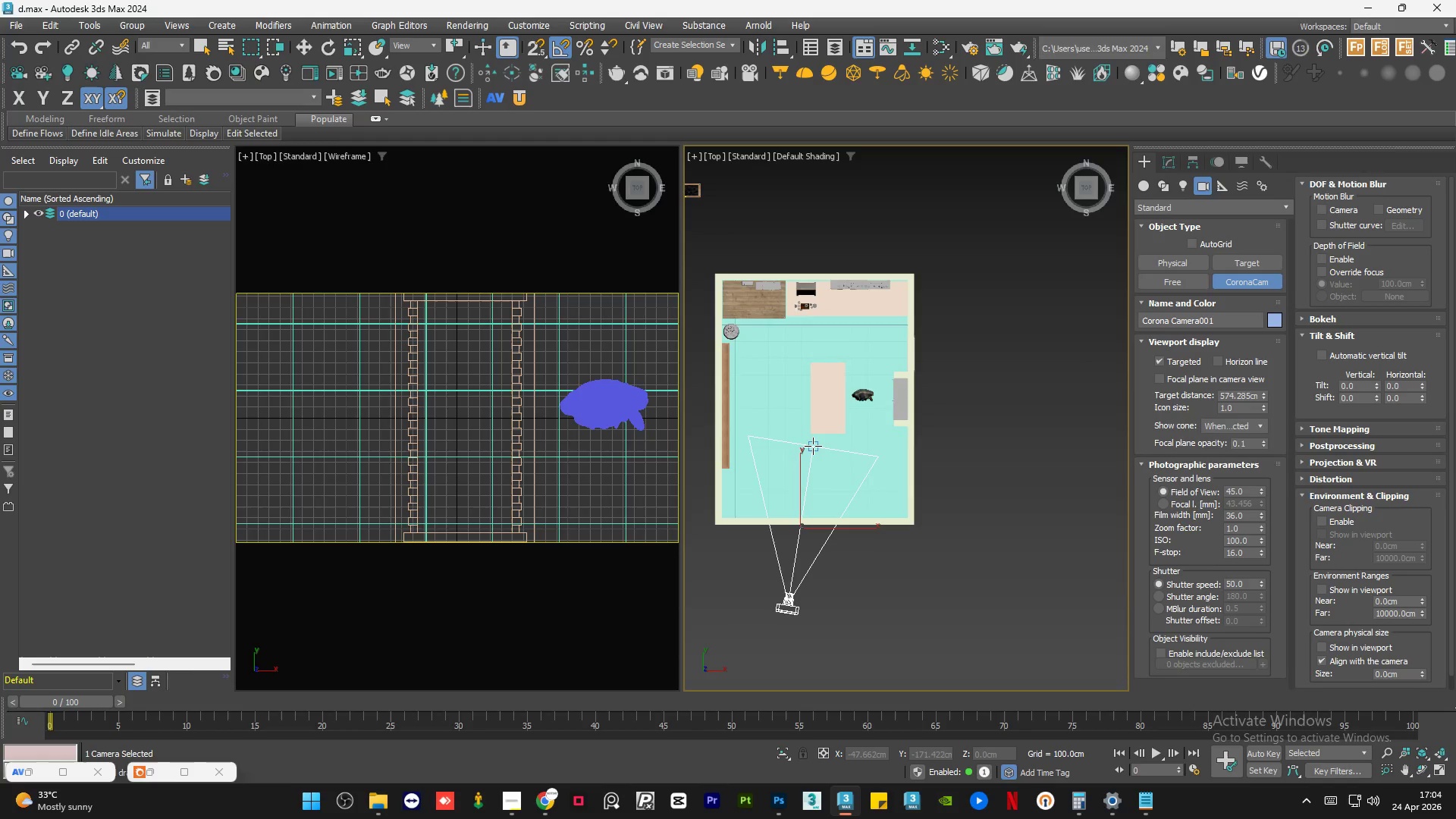 
key(W)
 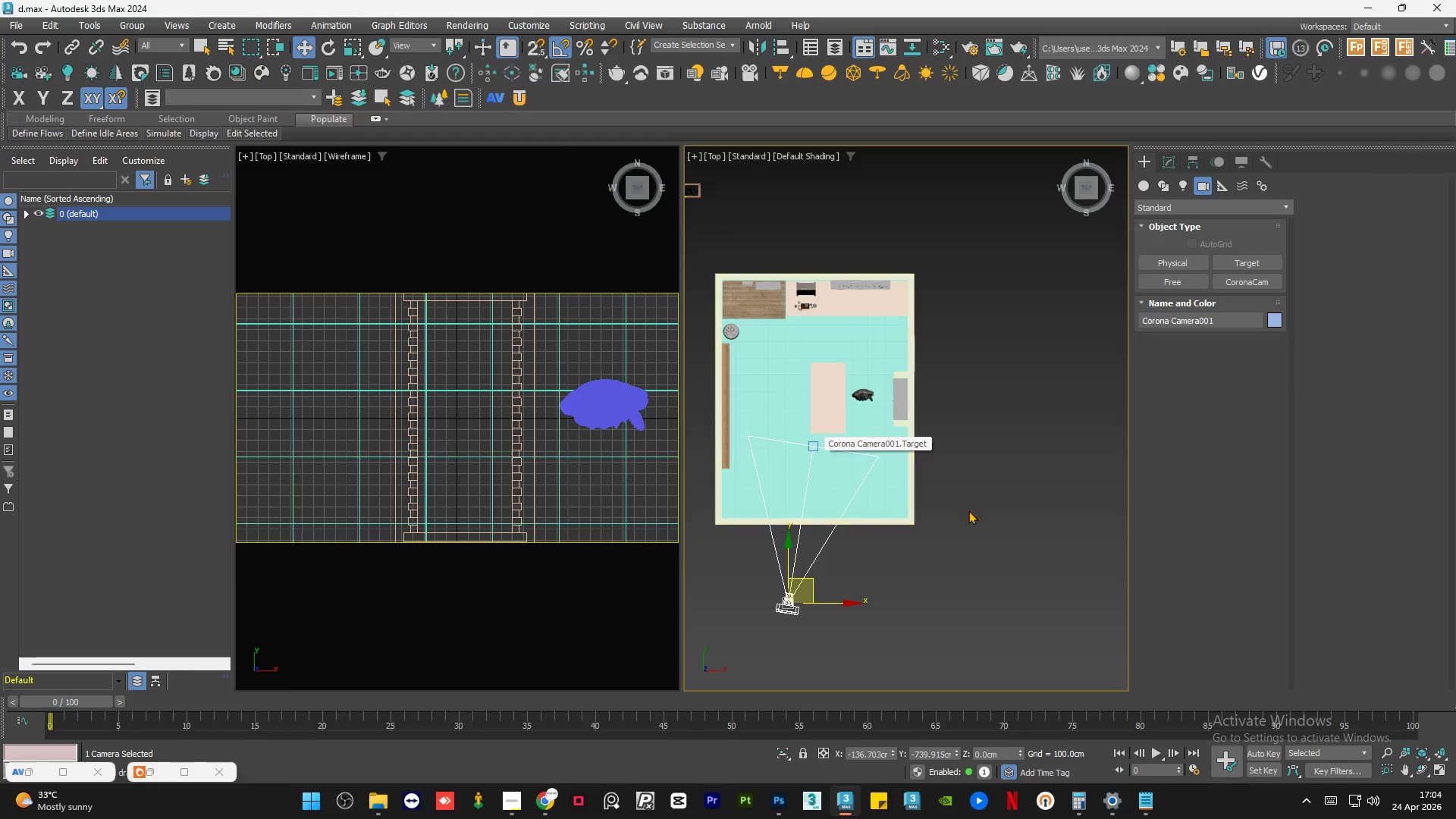 
hold_key(key=AltLeft, duration=1.03)
 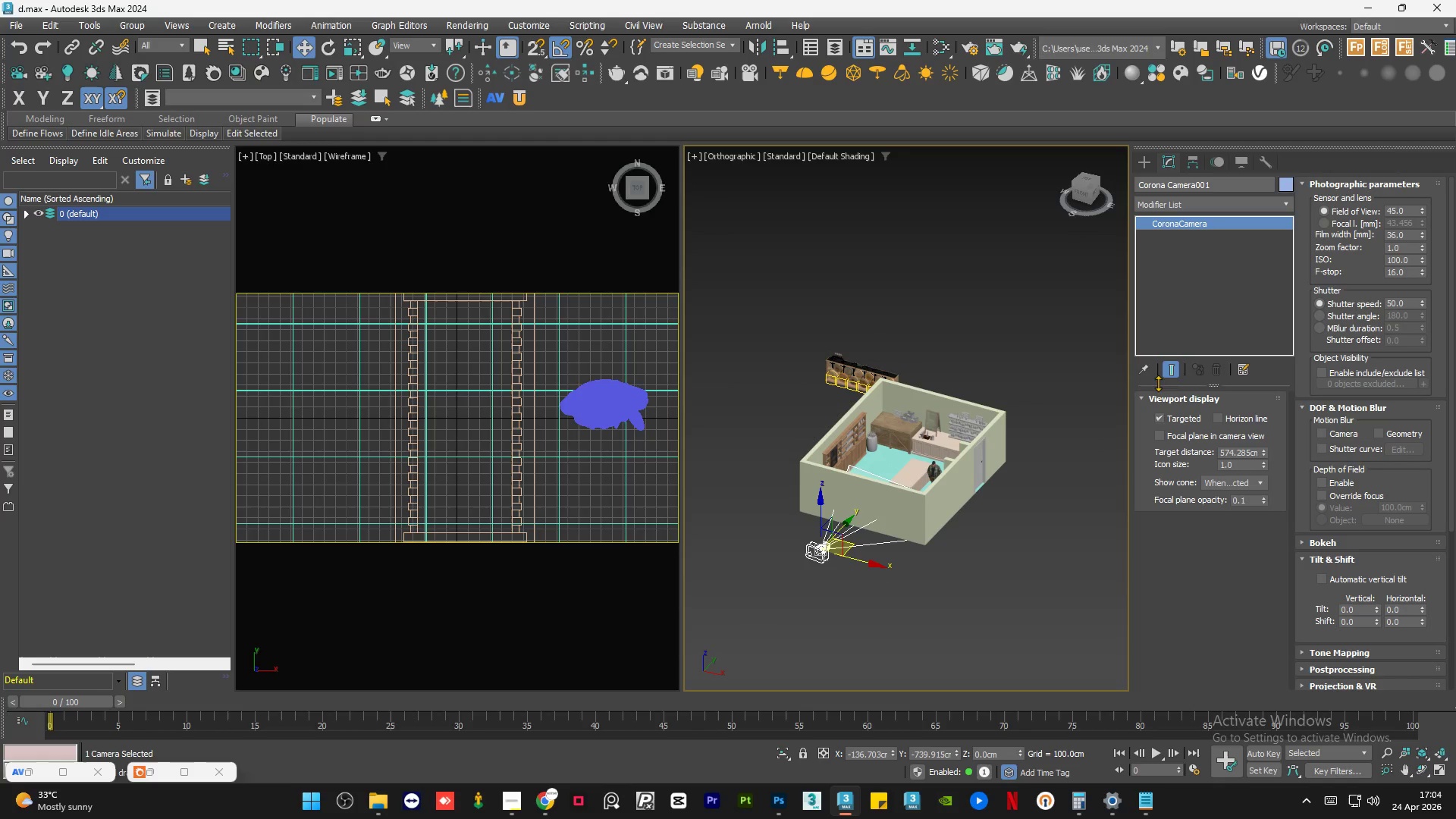 
scroll: coordinate [976, 521], scroll_direction: down, amount: 1.0
 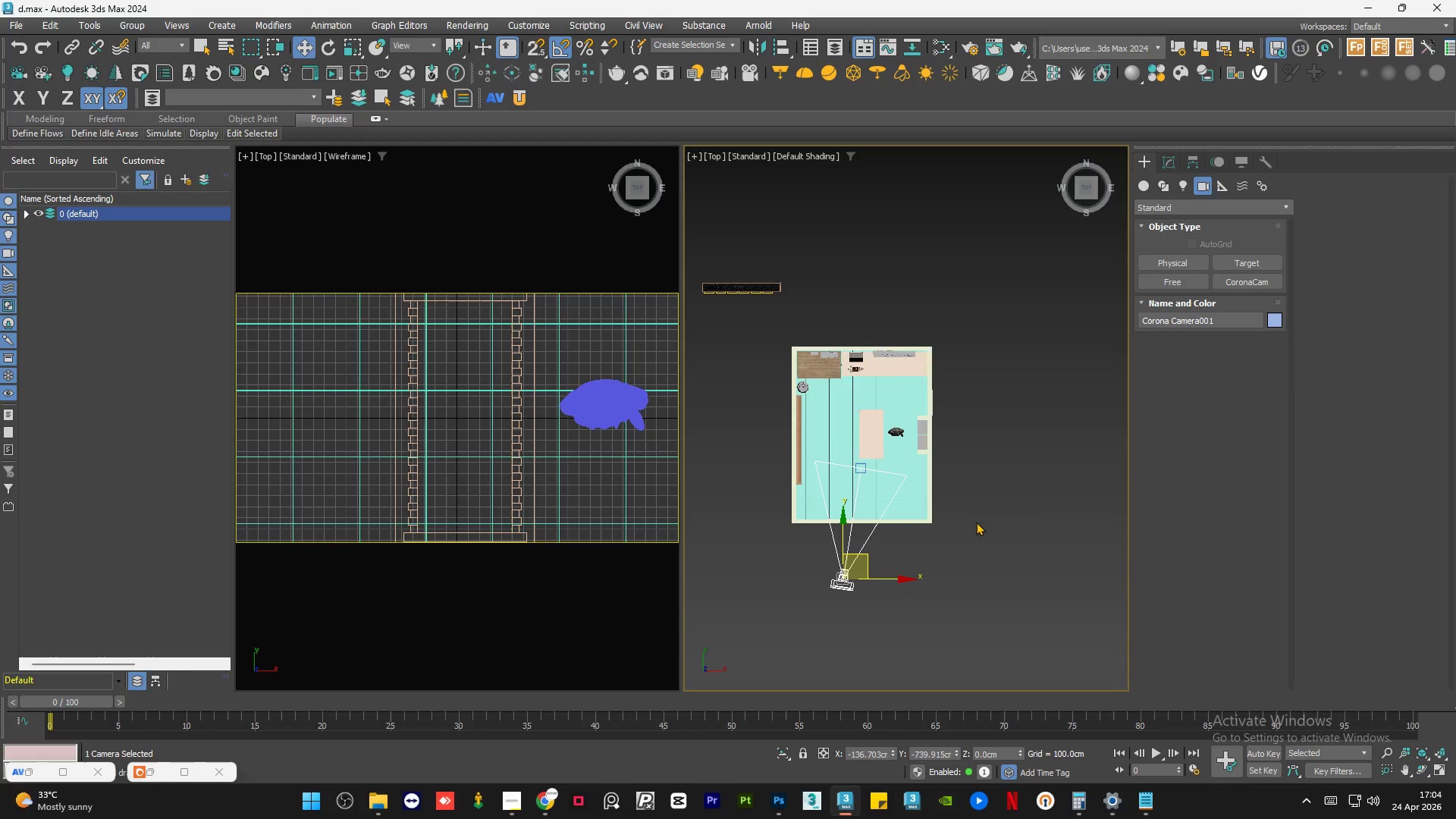 
left_click([1158, 416])
 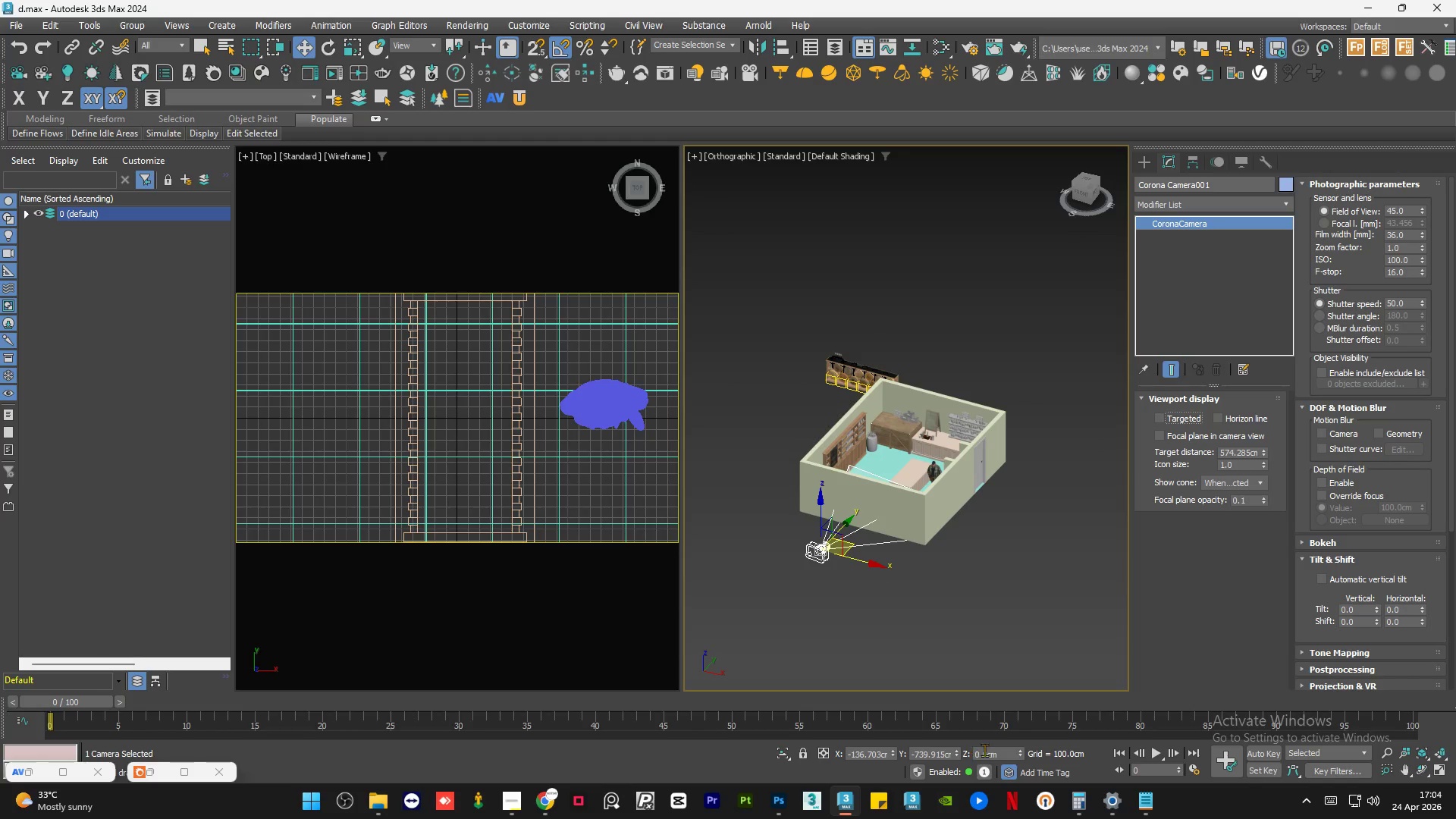 
double_click([990, 752])
 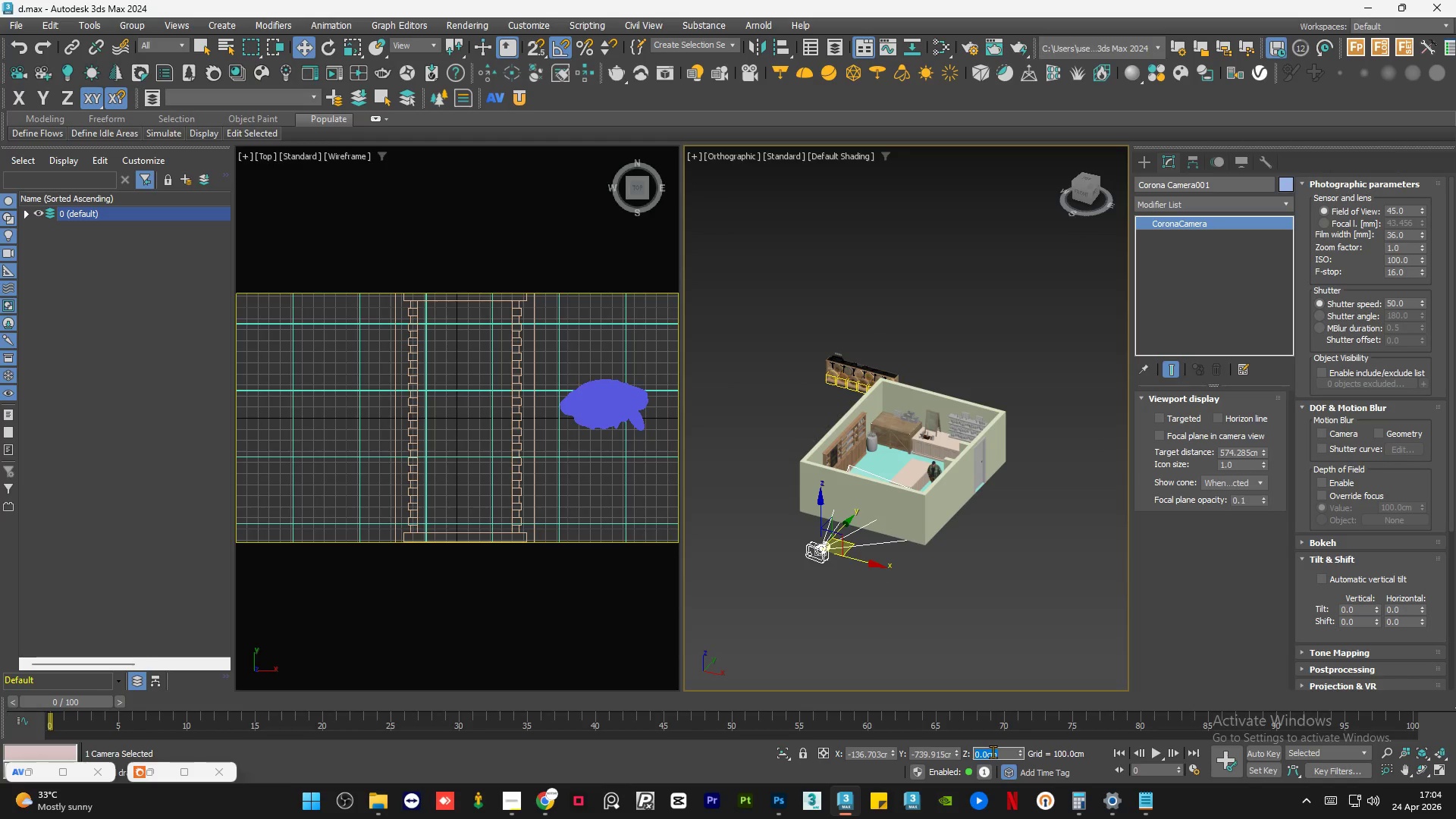 
key(Numpad1)
 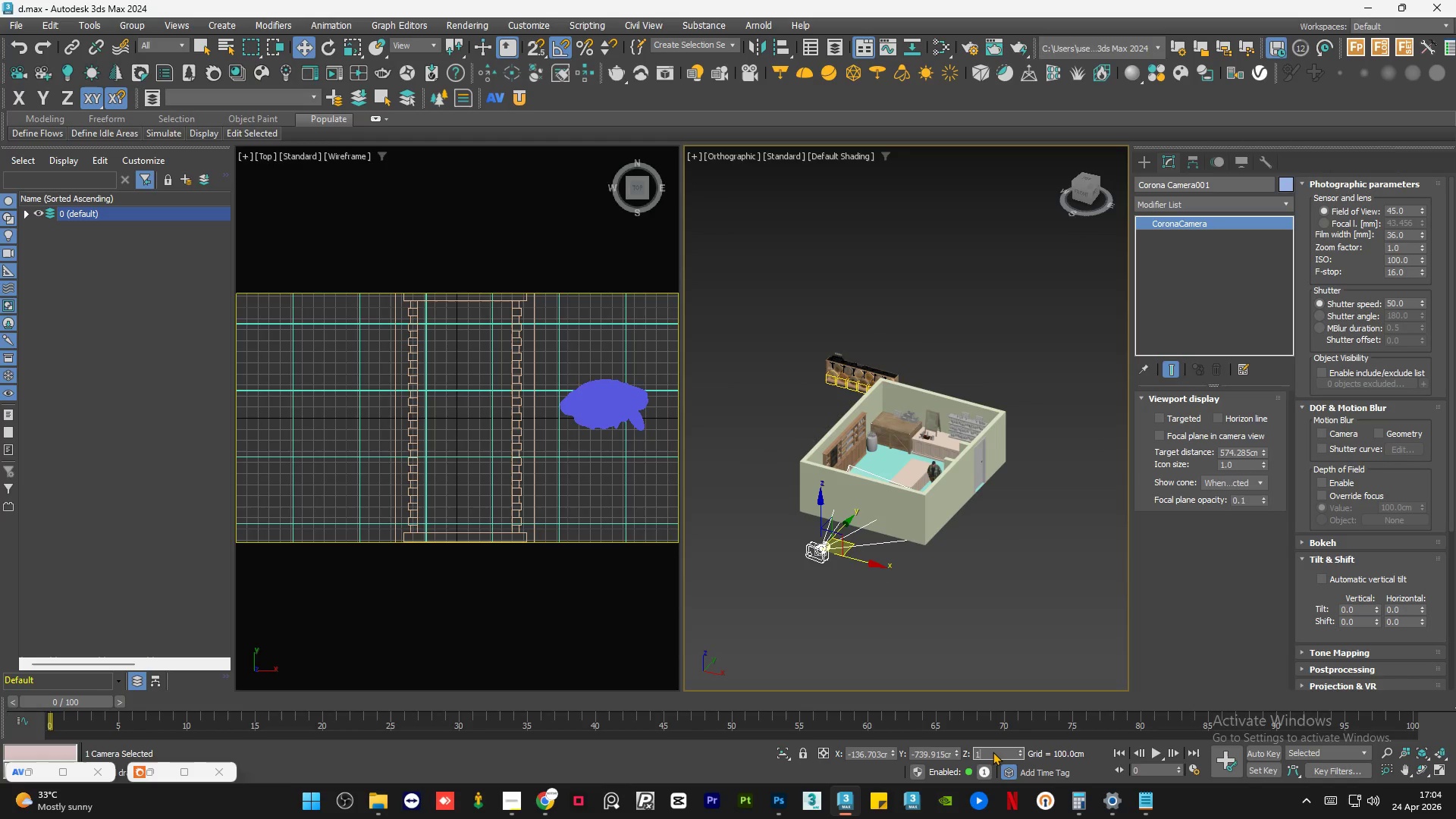 
key(Numpad2)
 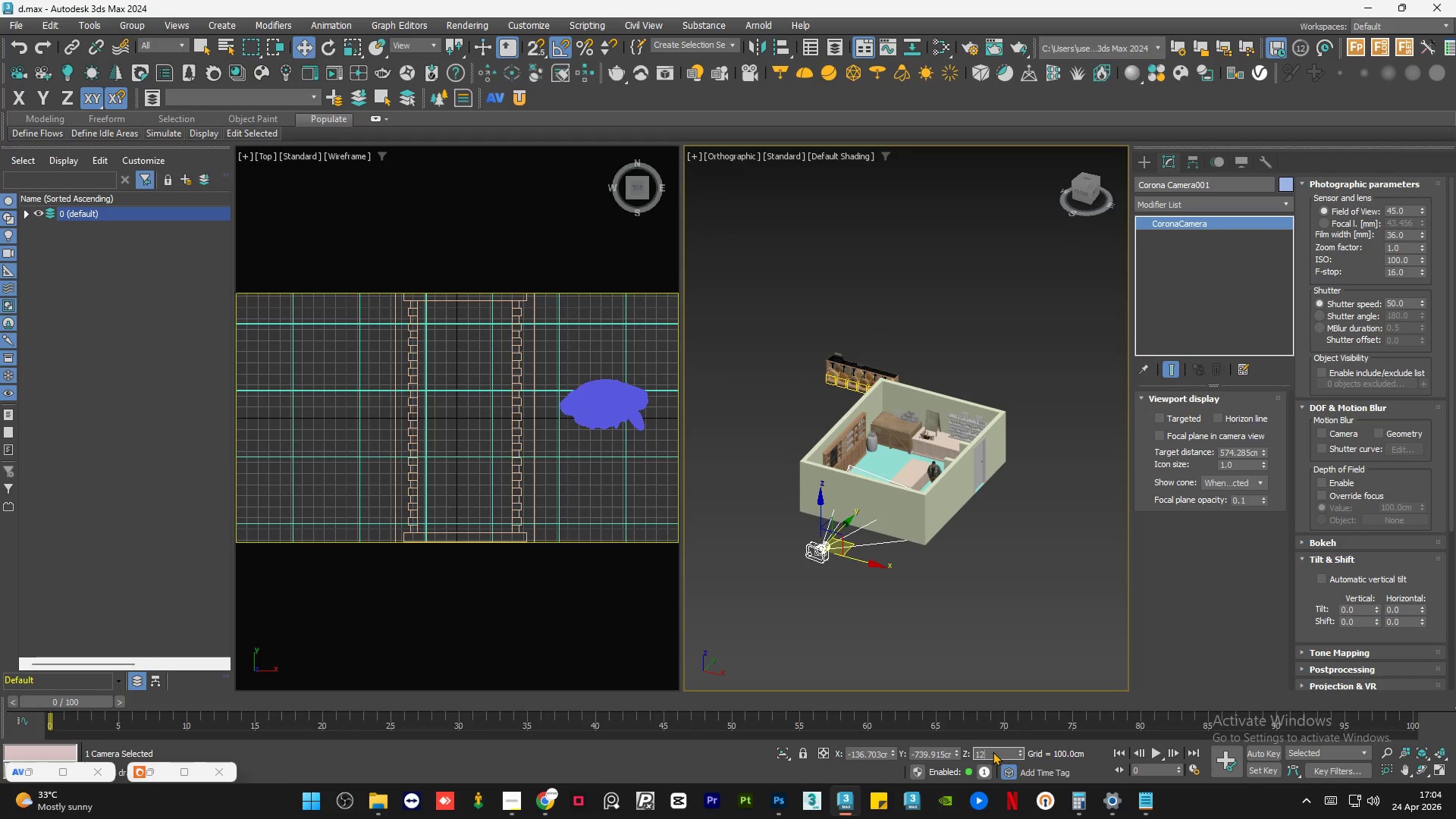 
key(Numpad0)
 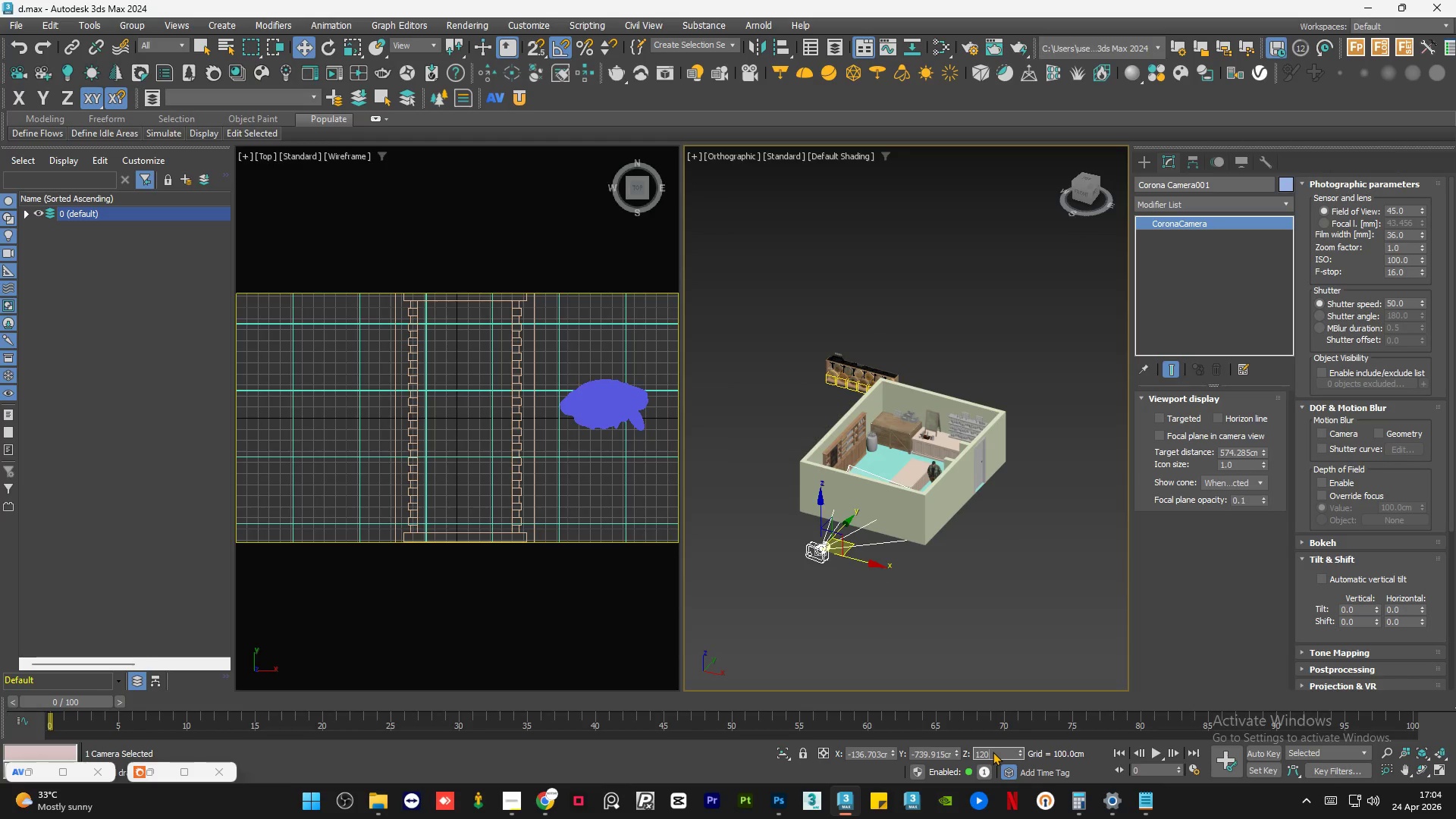 
key(NumpadEnter)
 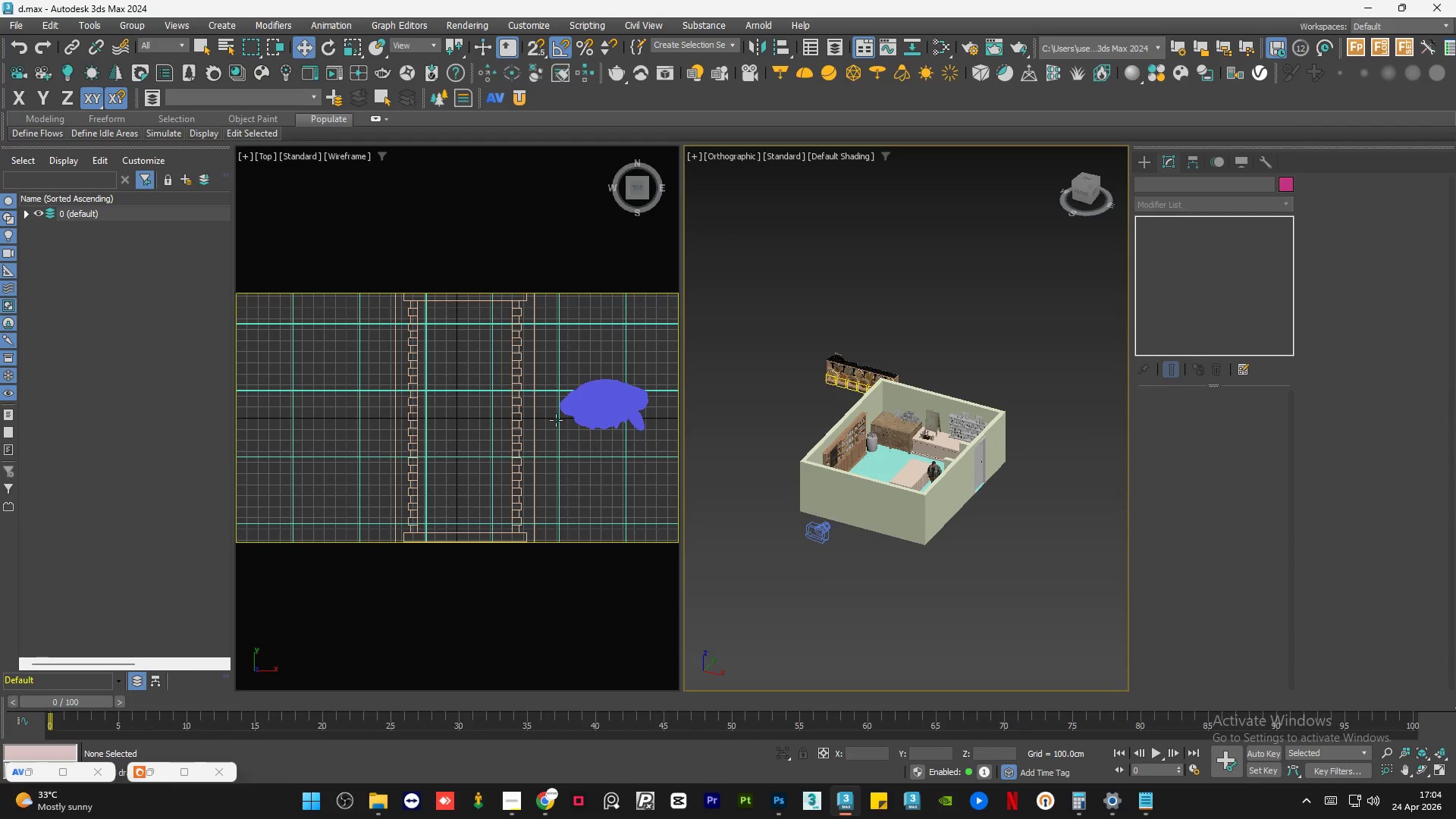 
left_click([457, 407])
 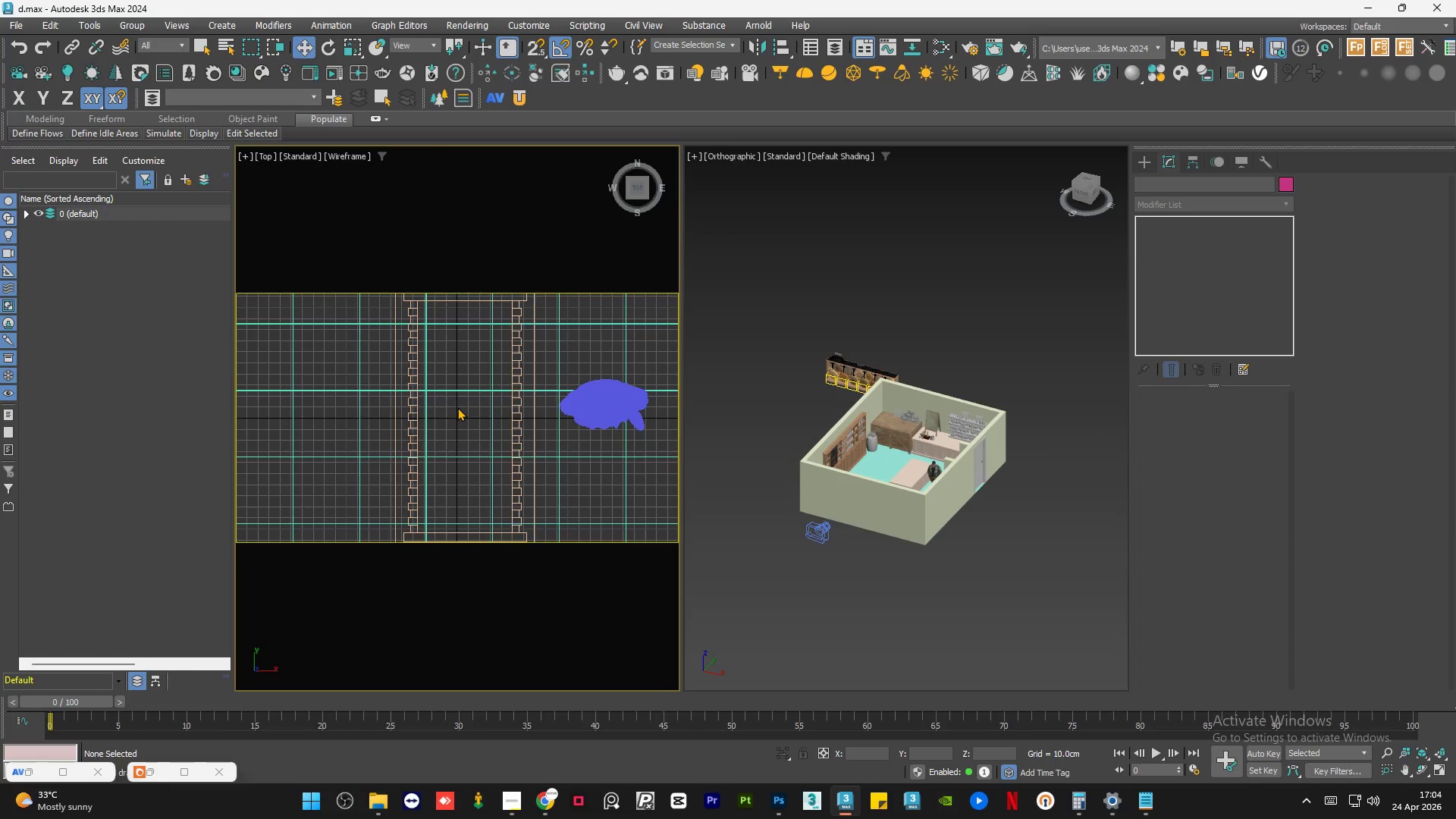 
key(C)
 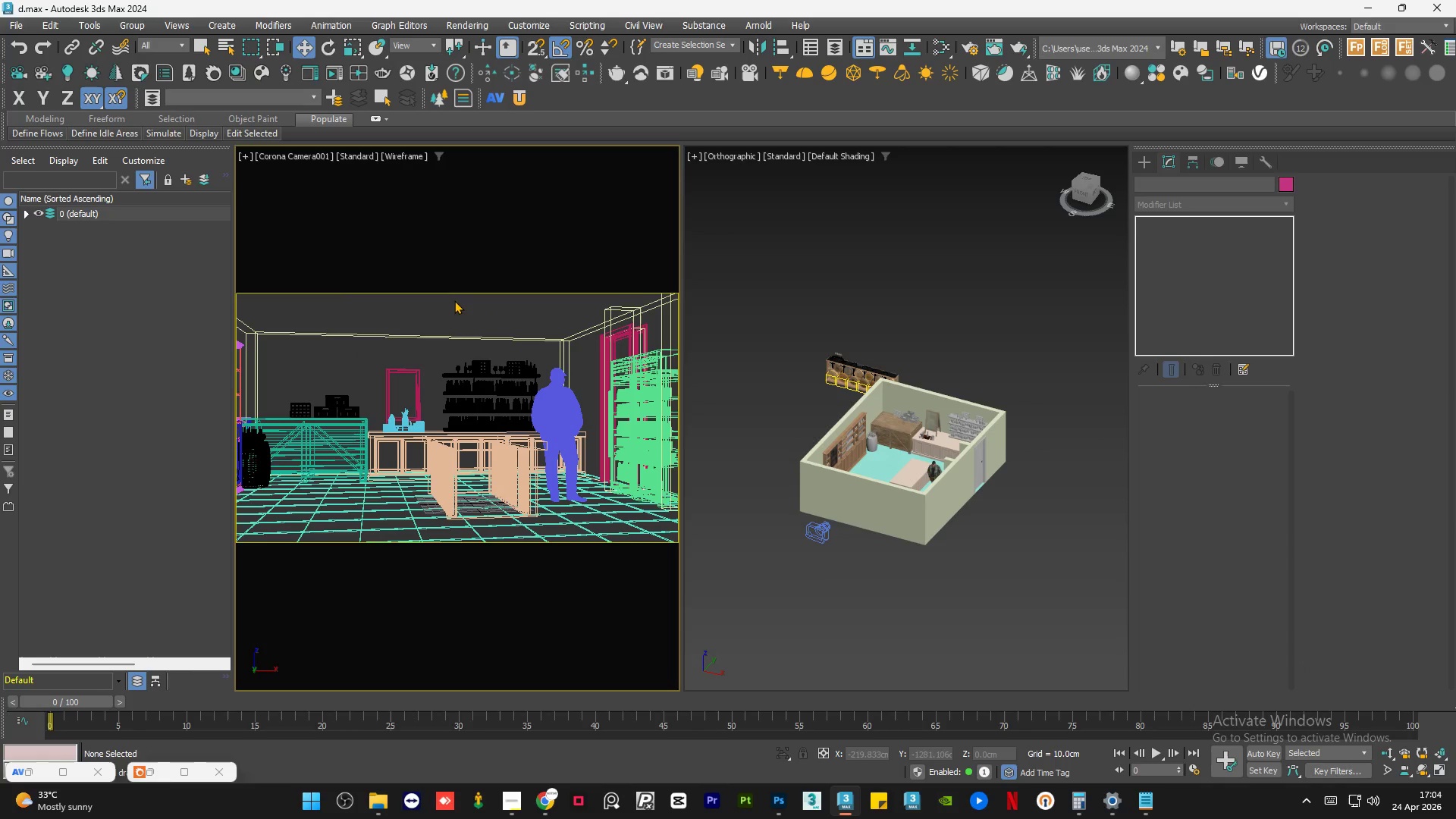 
left_click([455, 300])
 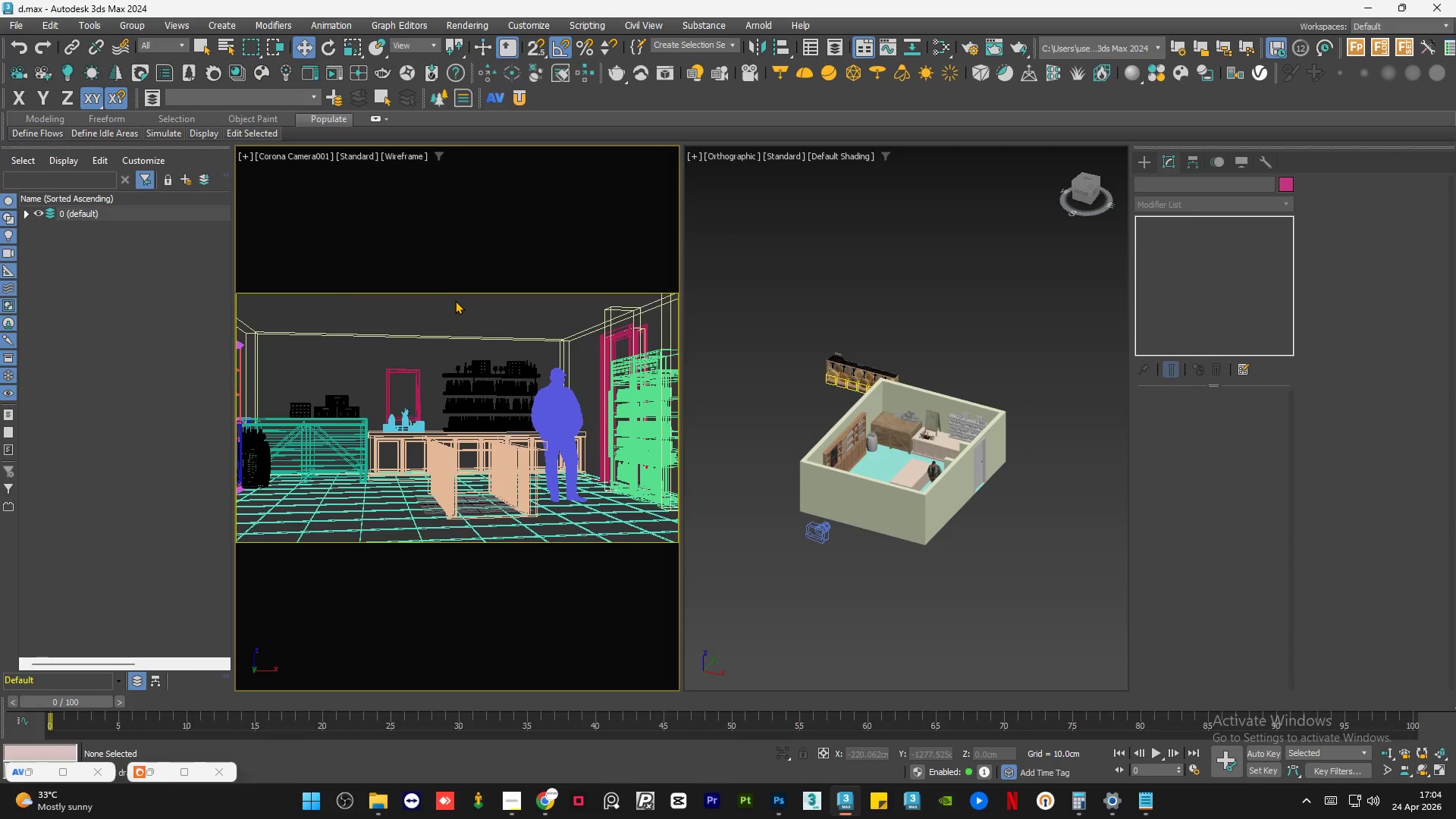 
key(F2)
 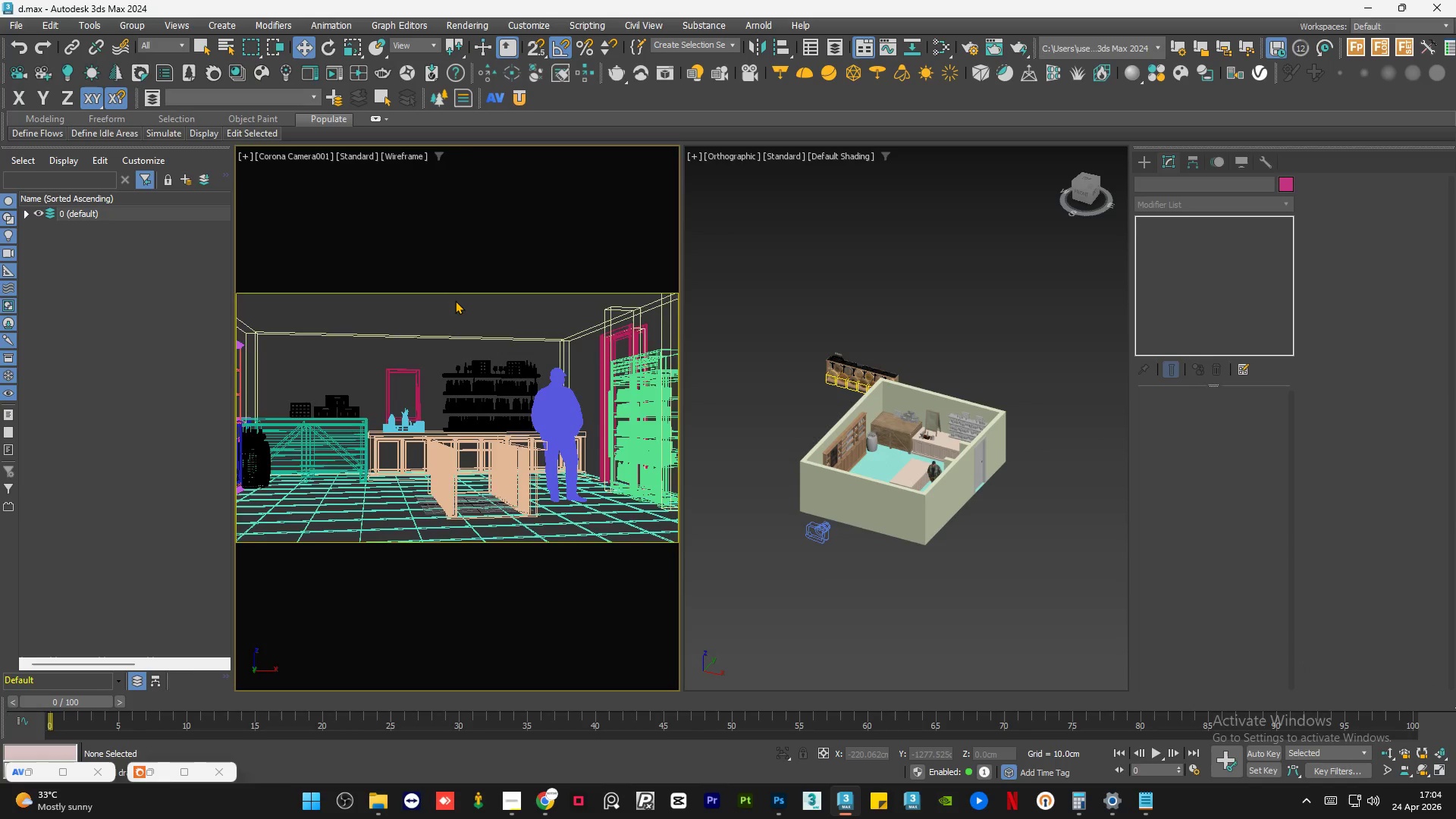 
key(F3)
 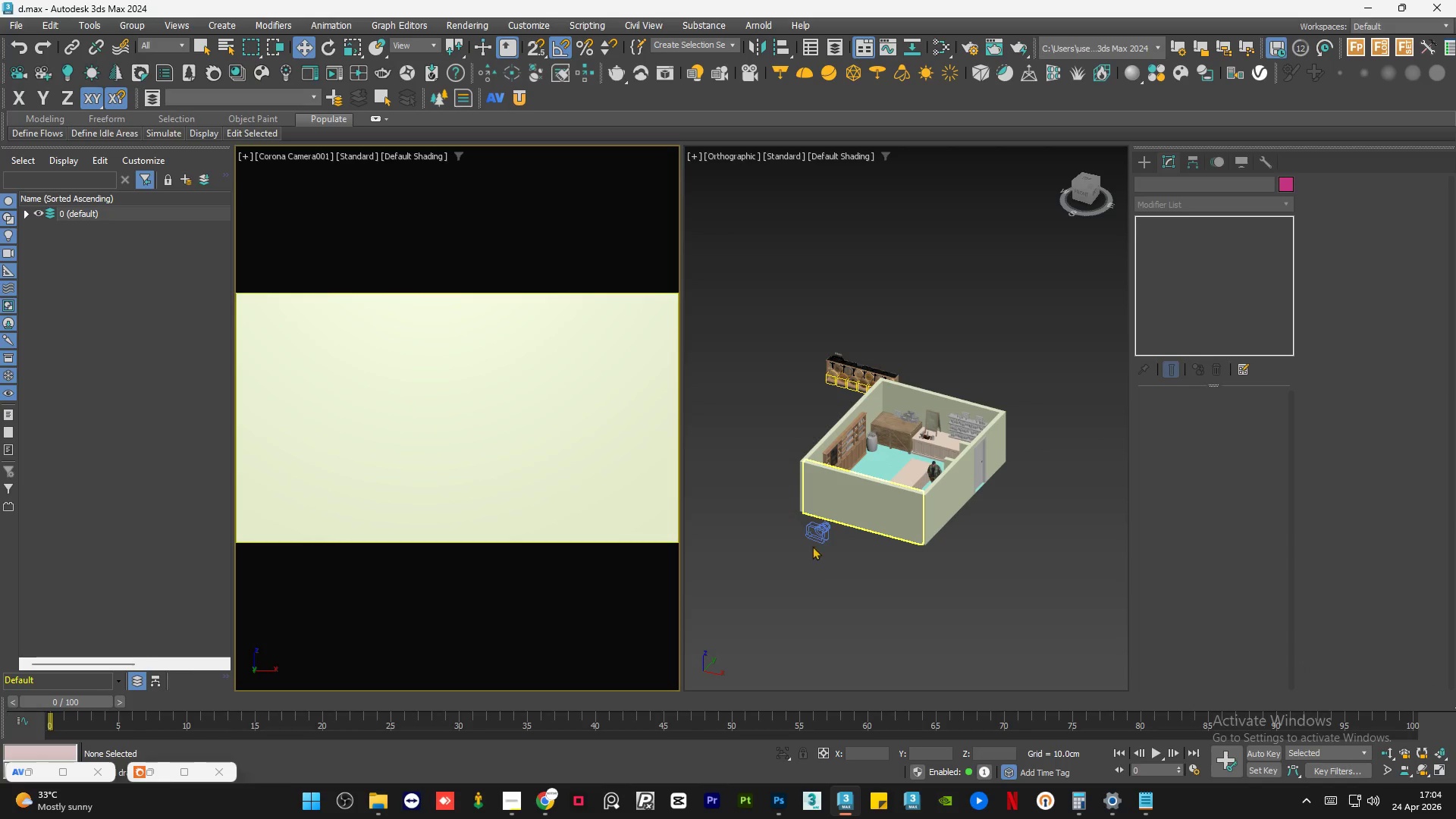 
left_click([814, 530])
 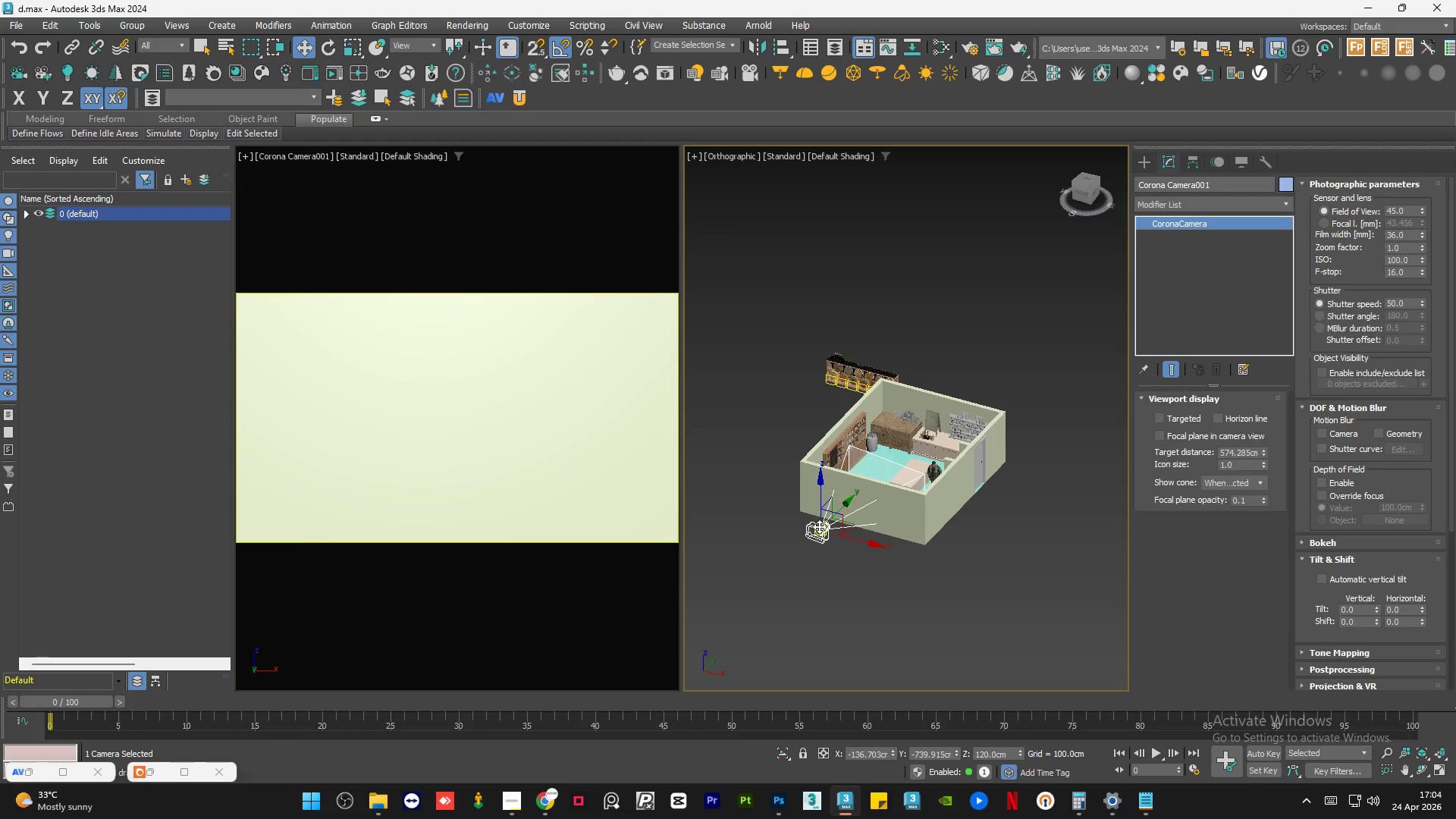 
hold_key(key=AltLeft, duration=0.72)
 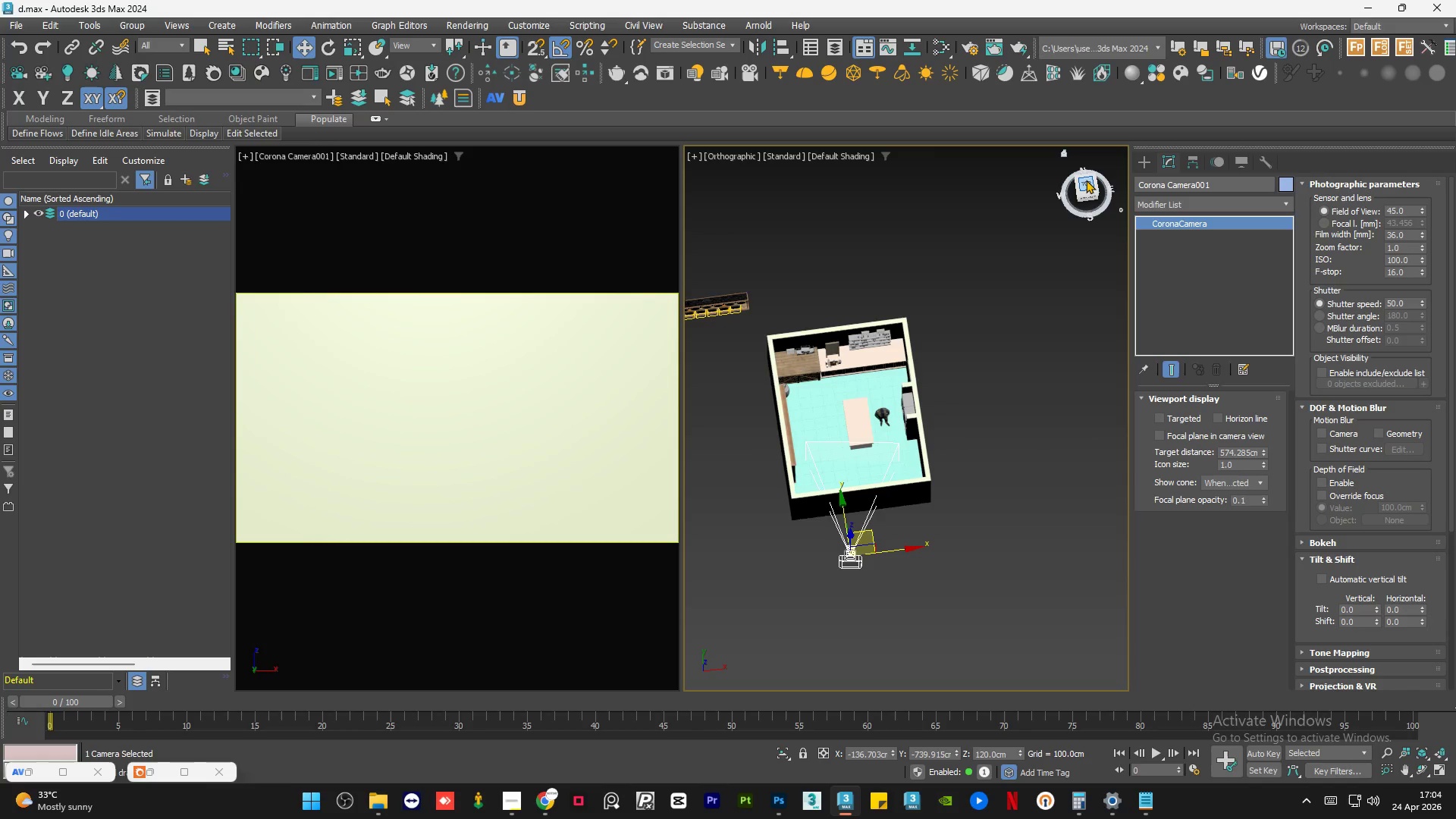 
left_click([1086, 179])
 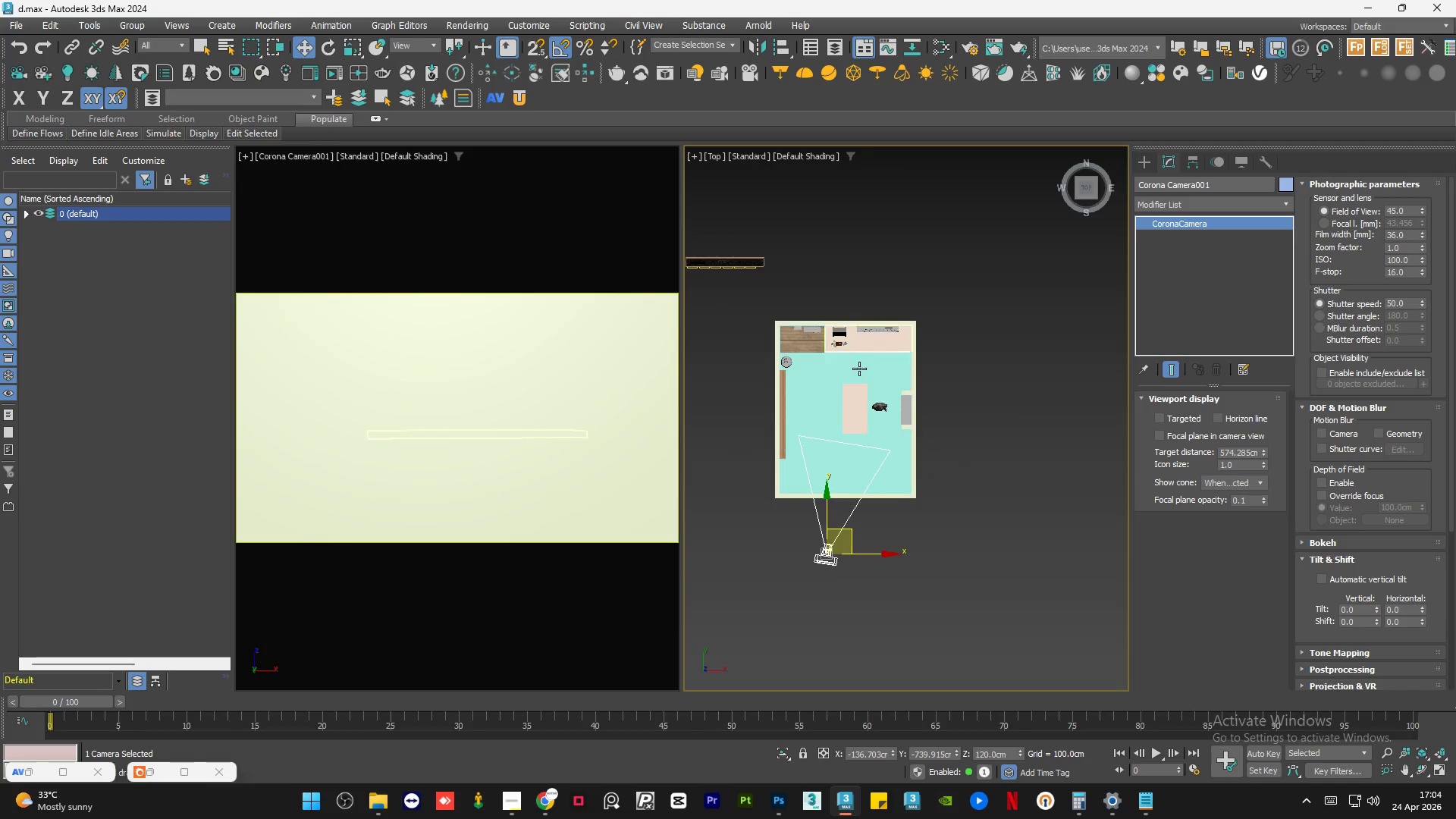 
scroll: coordinate [817, 438], scroll_direction: up, amount: 1.0
 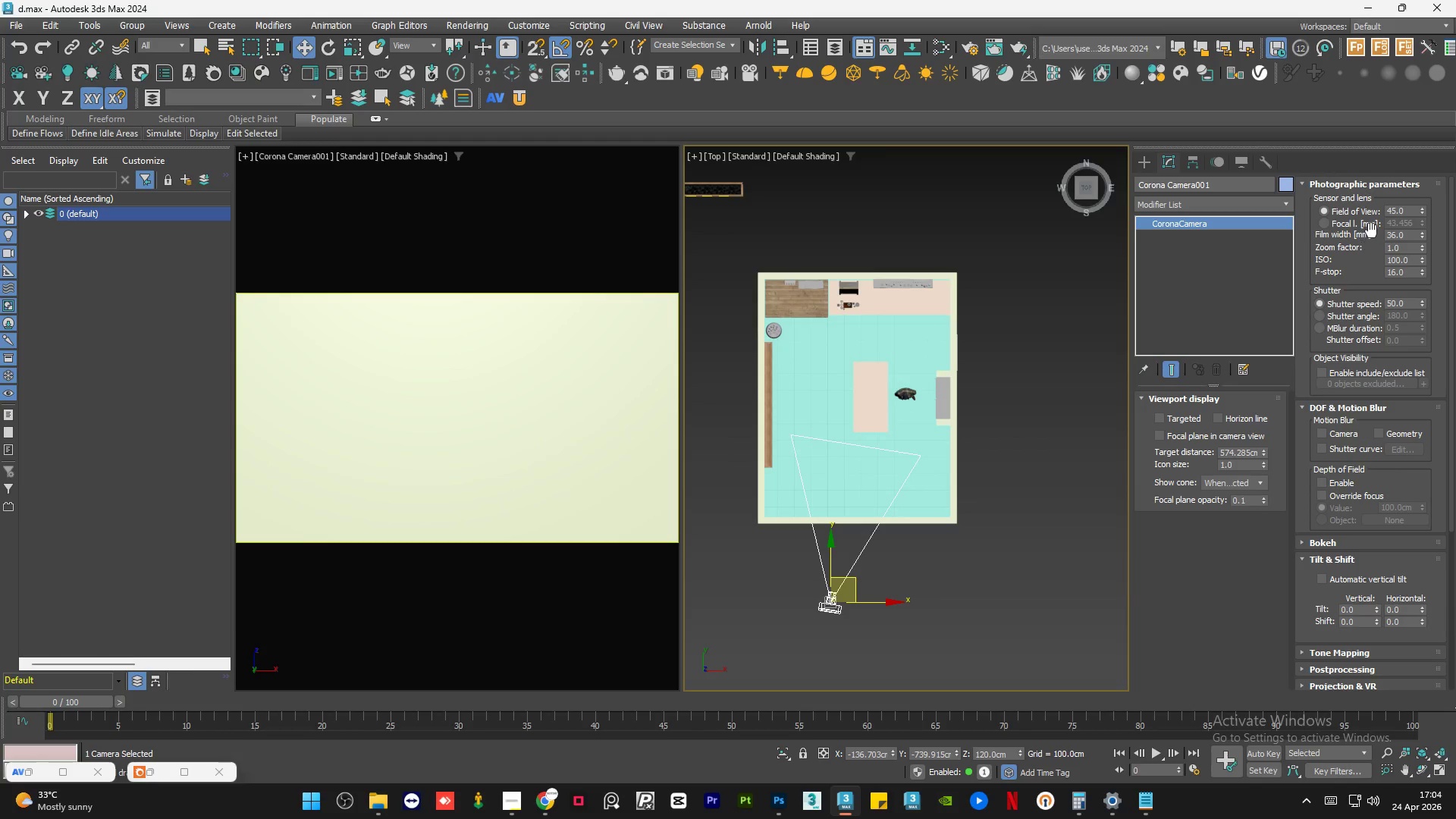 
left_click([1355, 222])
 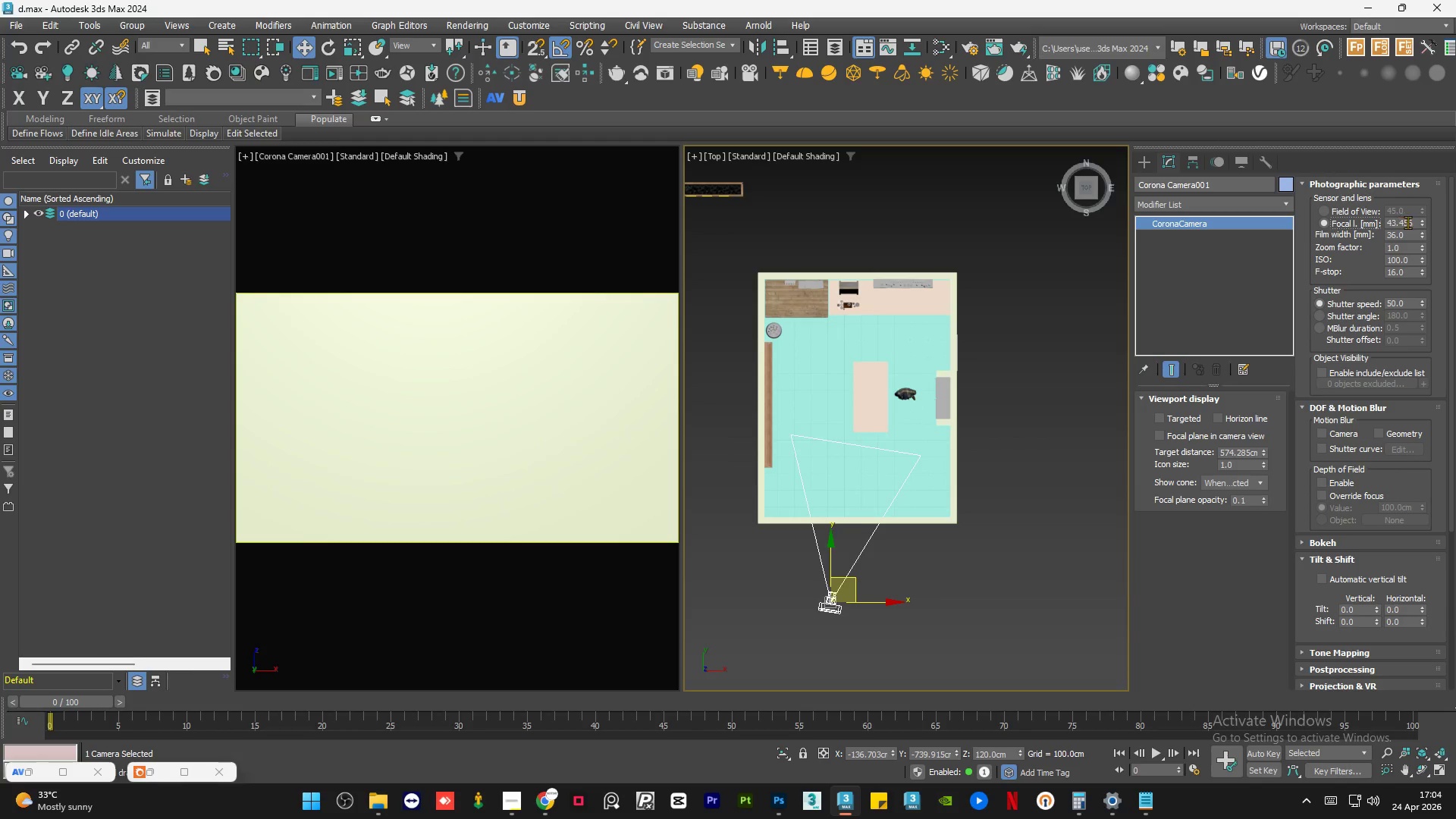 
double_click([1407, 222])
 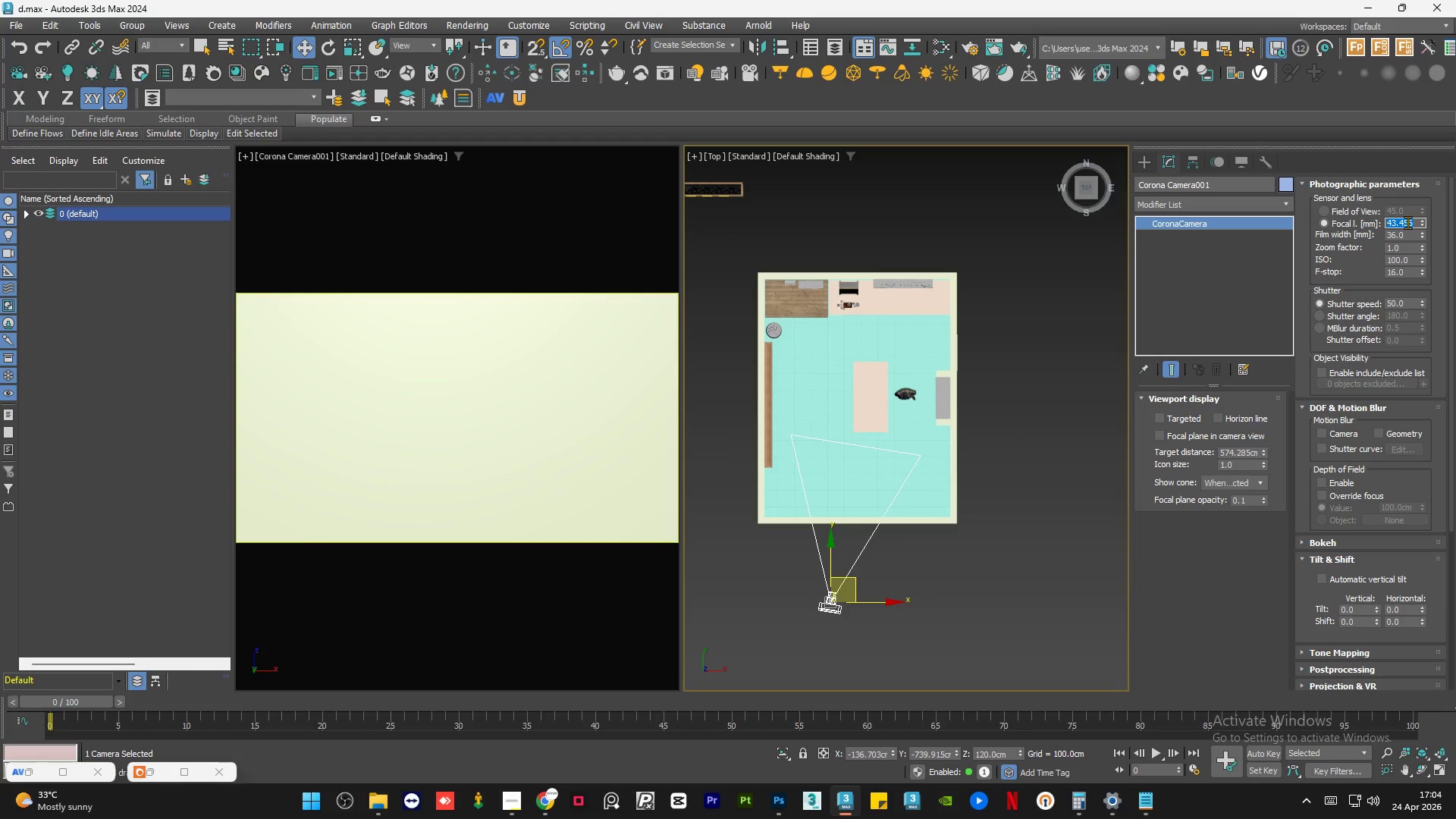 
key(Numpad3)
 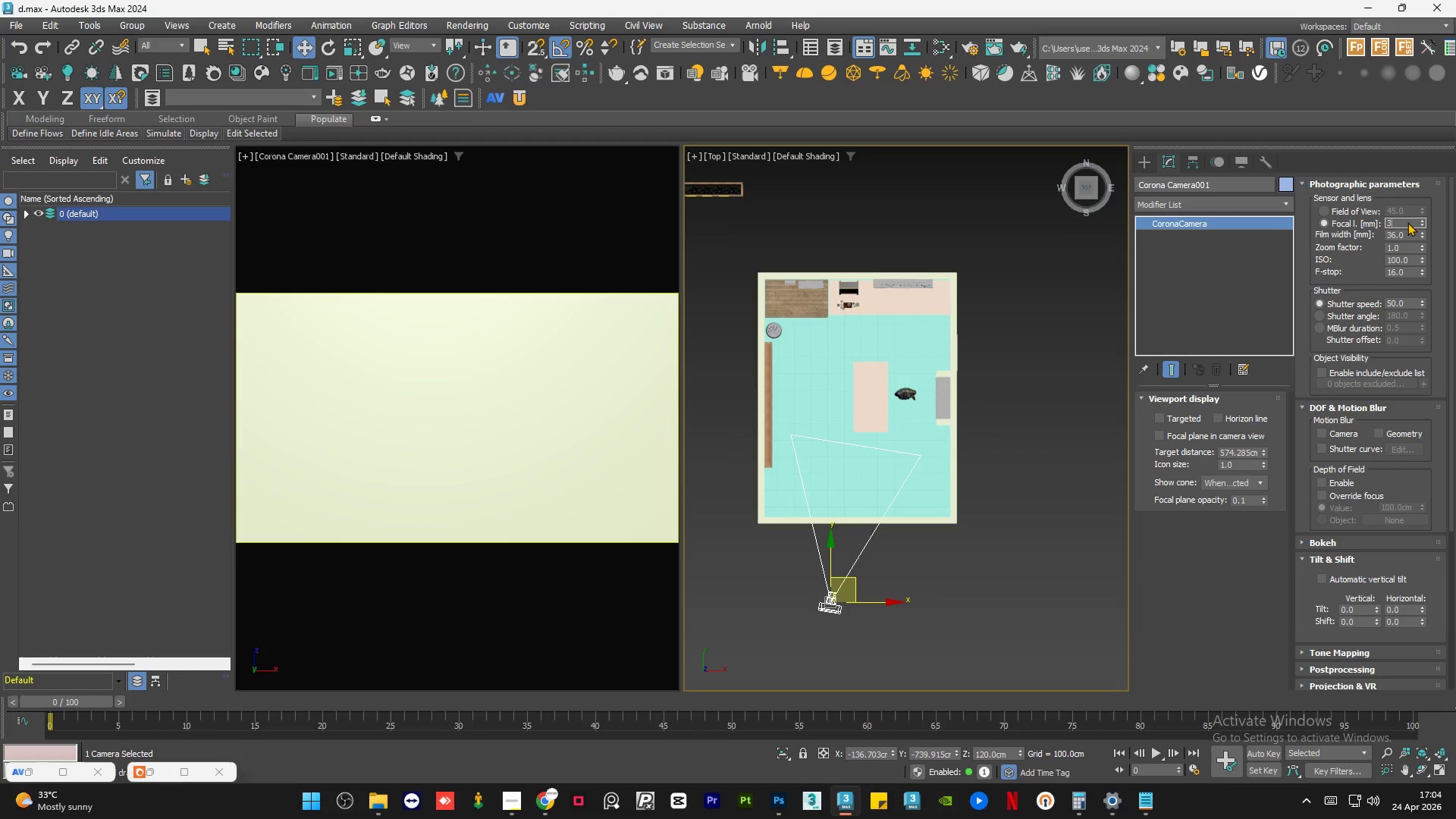 
key(NumpadEnter)
 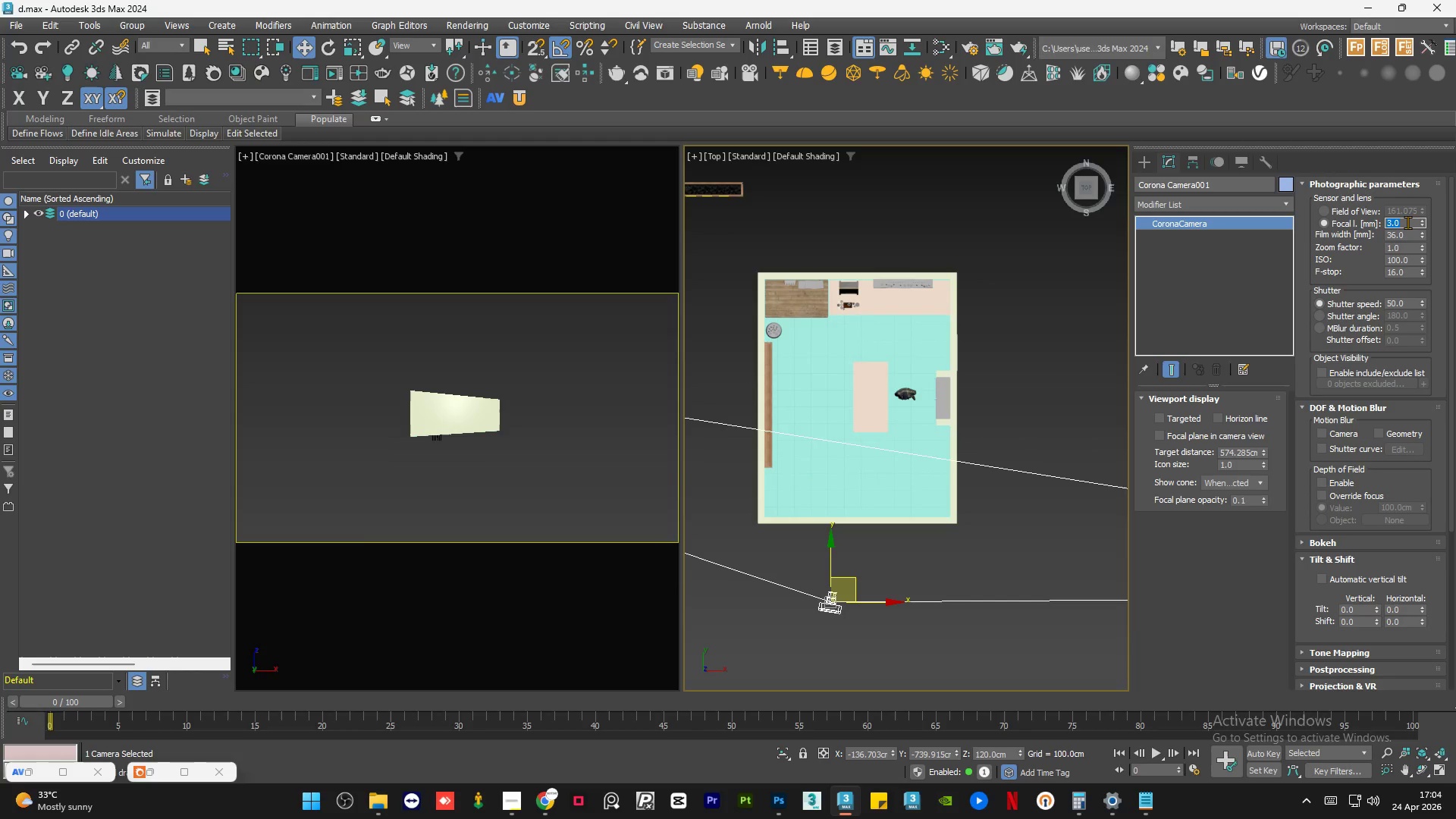 
key(Numpad3)
 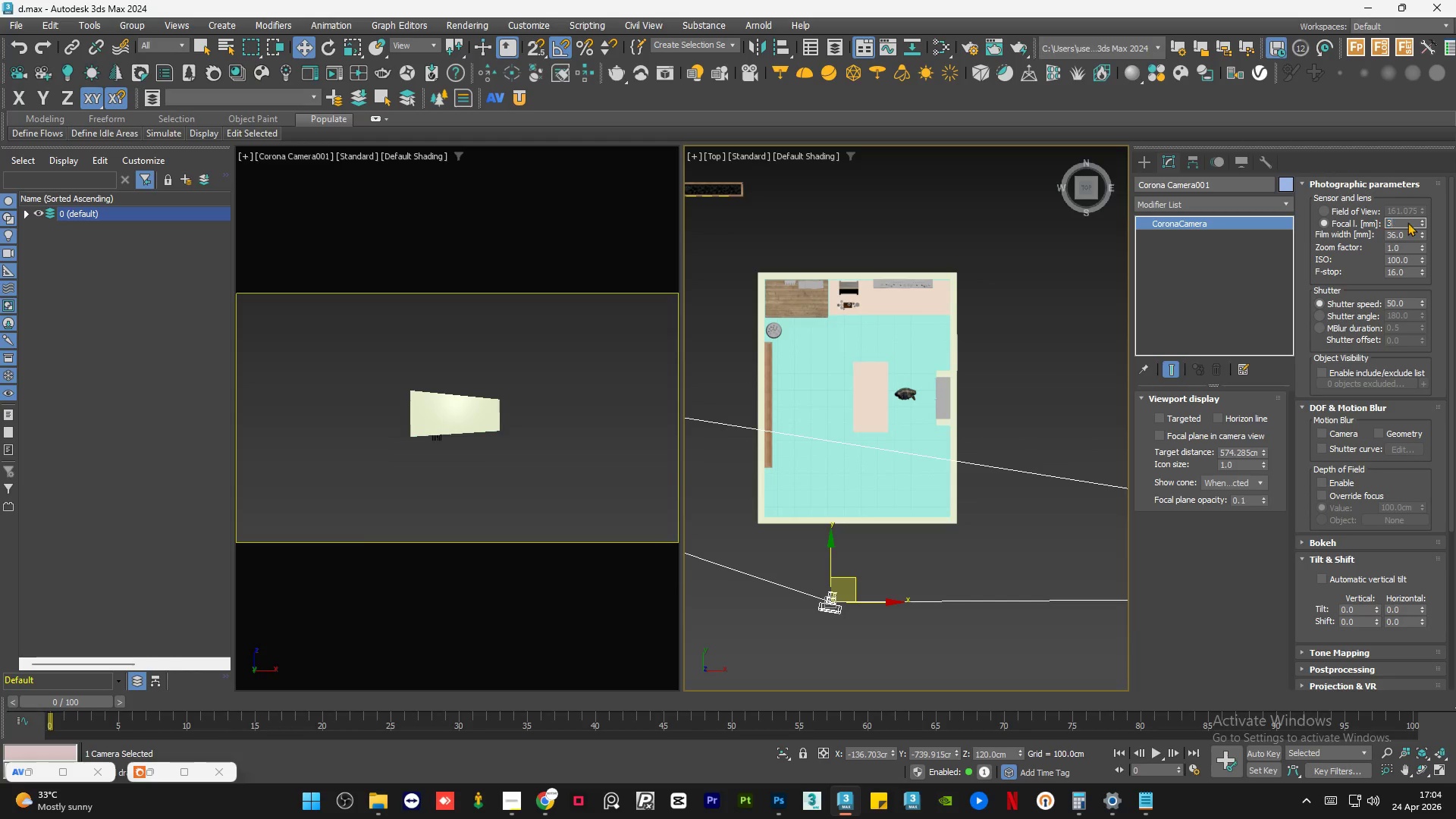 
key(Numpad0)
 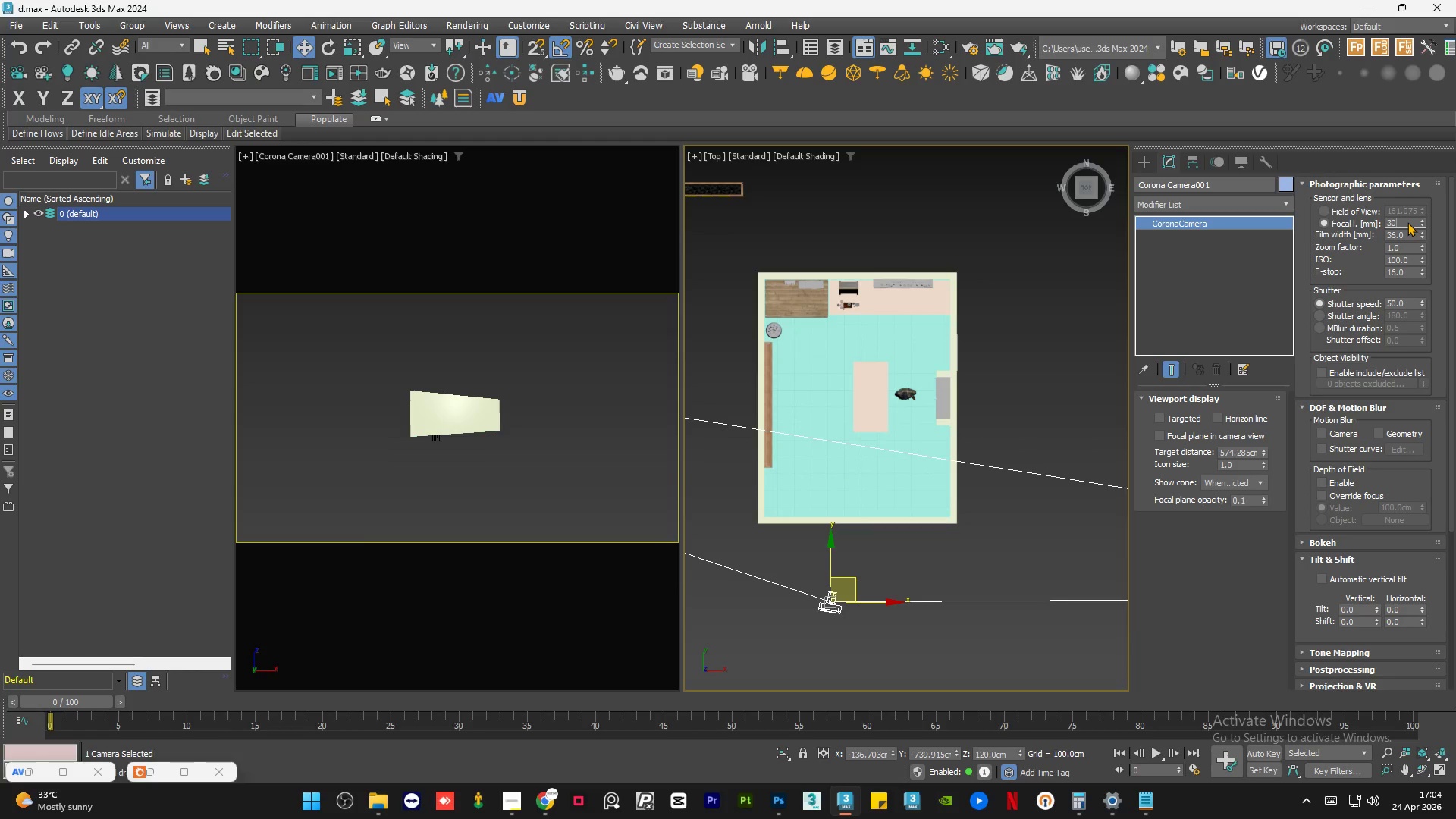 
key(NumpadEnter)
 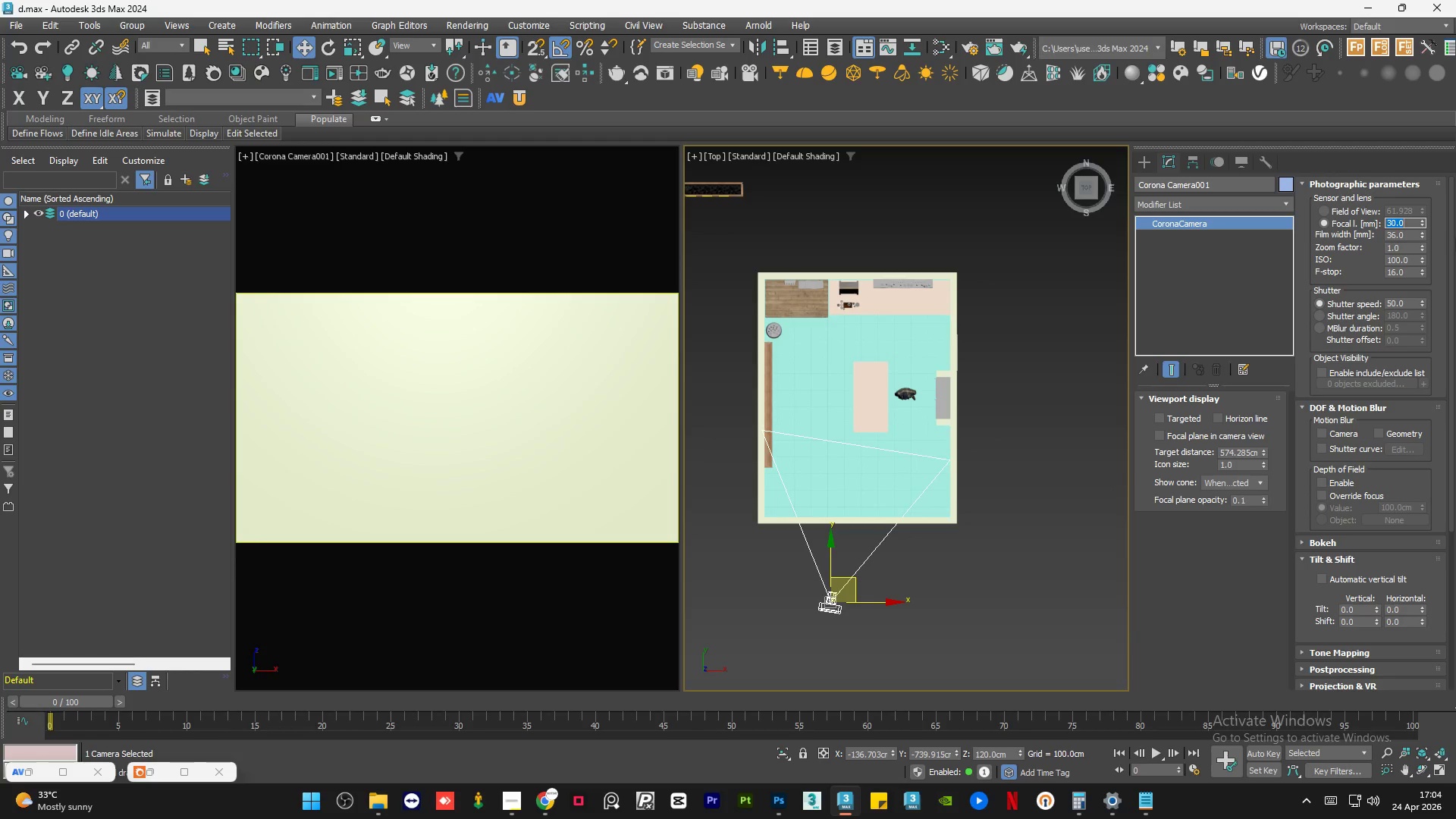 
left_click_drag(start_coordinate=[1454, 253], to_coordinate=[1454, 479])
 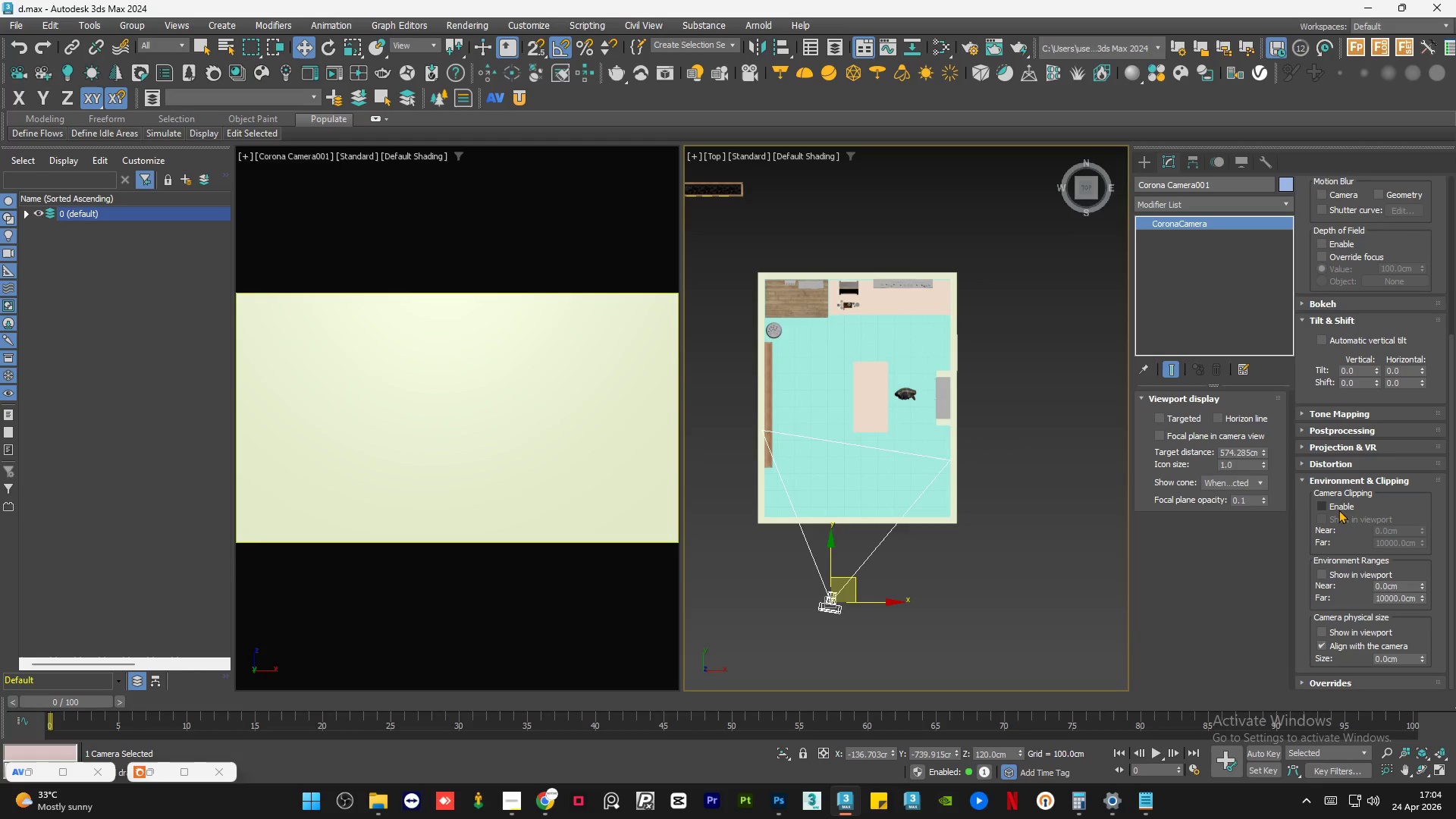 
double_click([1335, 518])
 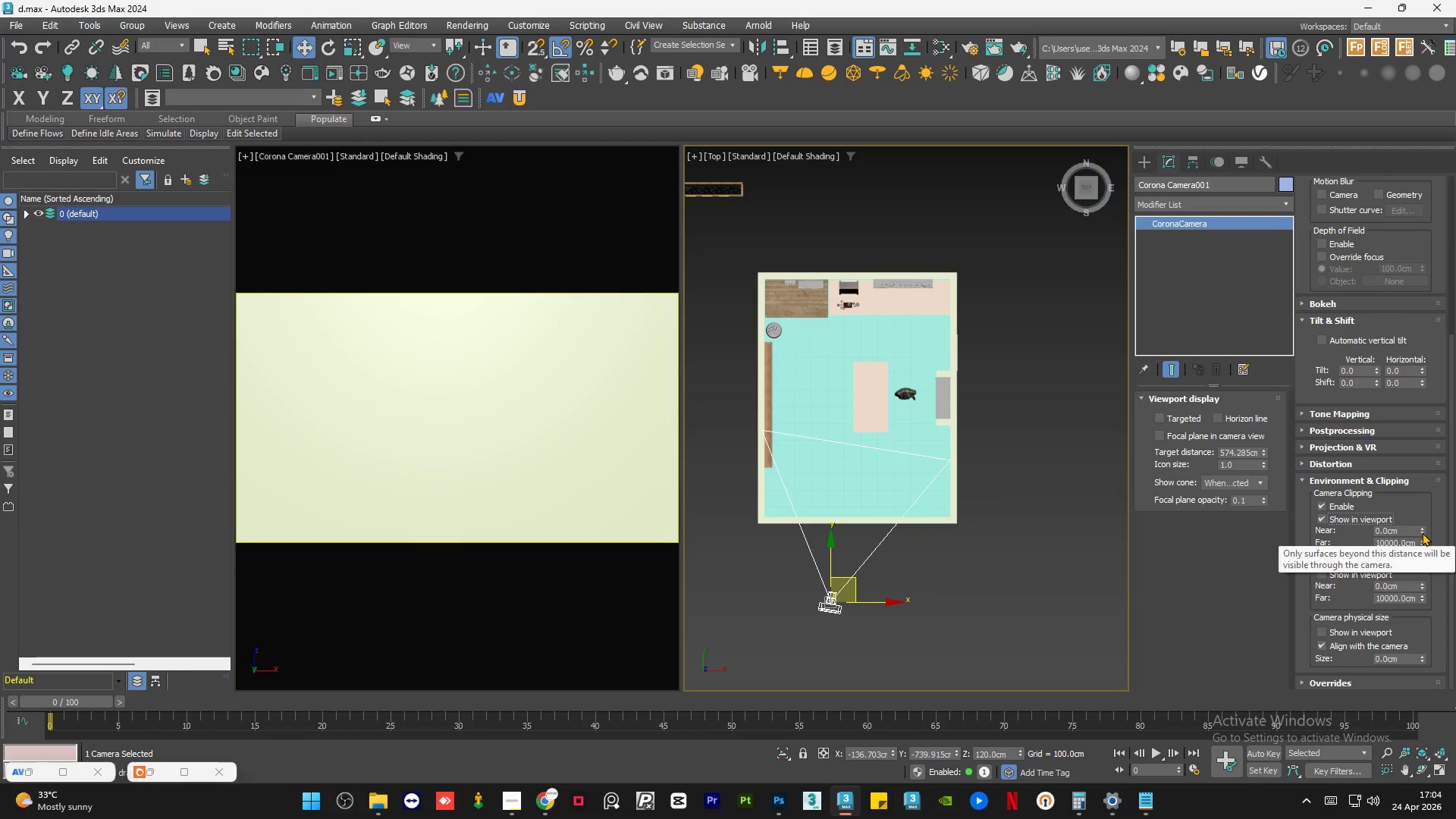 
left_click_drag(start_coordinate=[1422, 532], to_coordinate=[990, 759])
 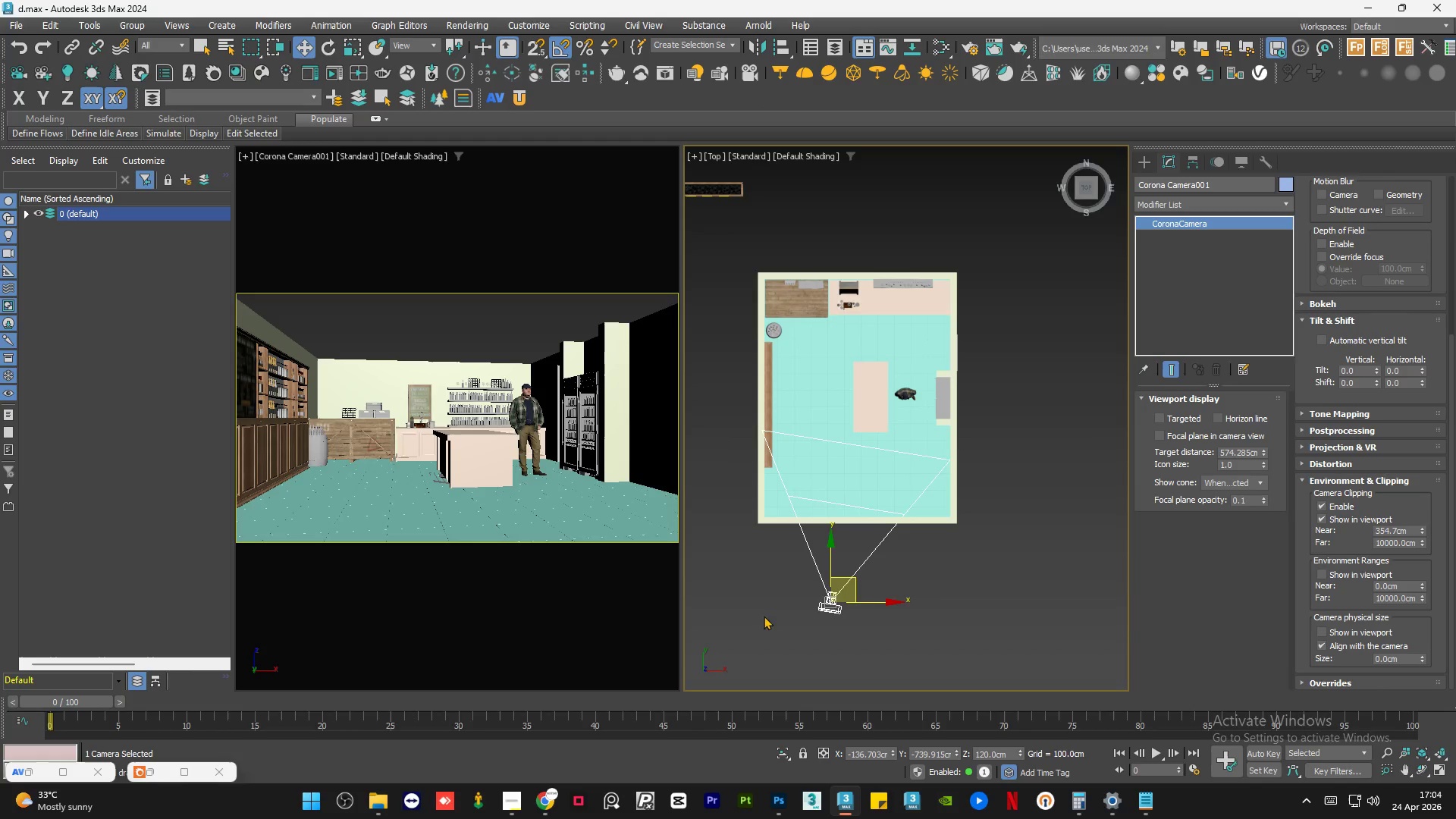 
left_click([952, 535])
 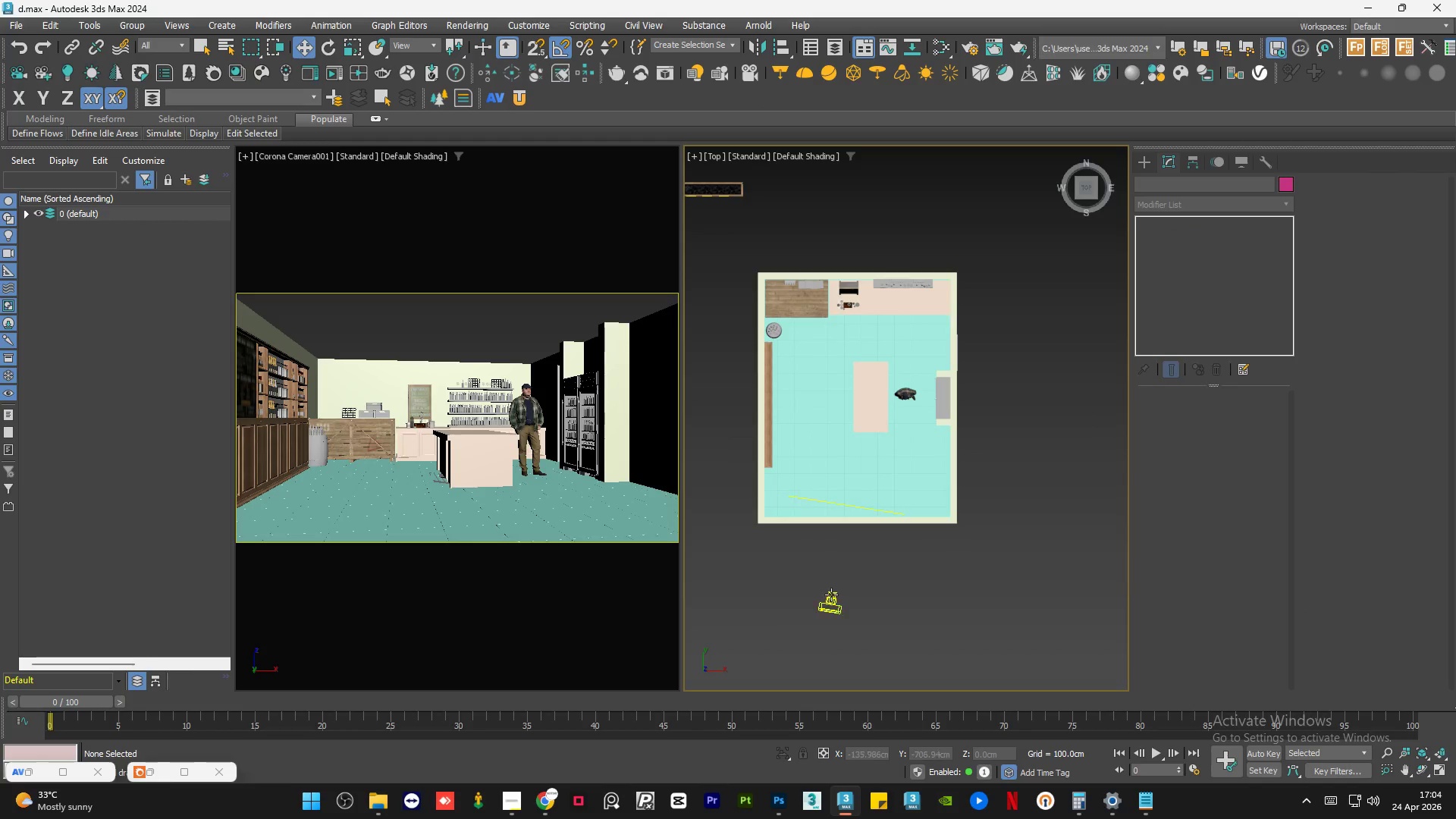 
left_click([830, 598])
 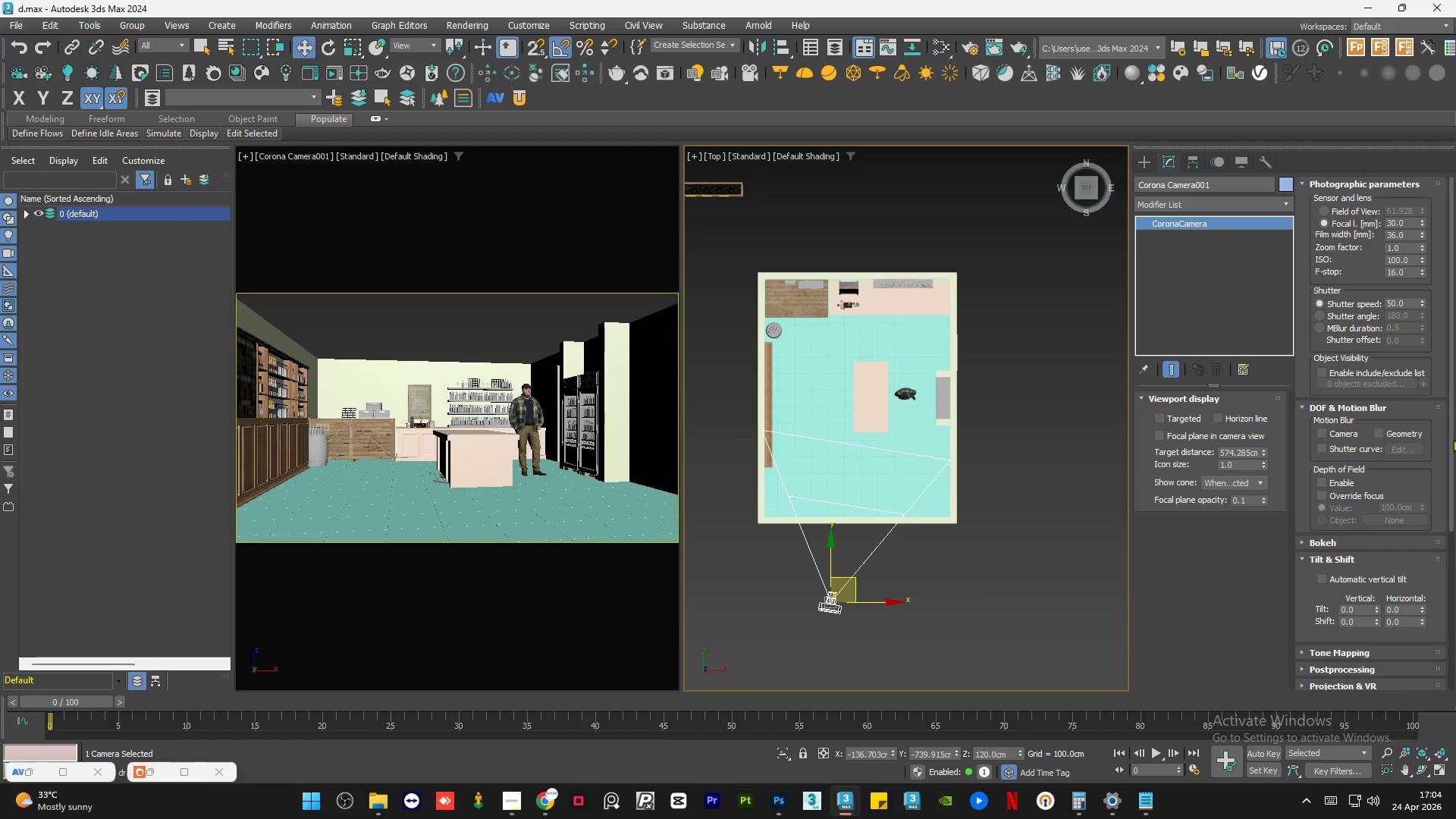 
left_click_drag(start_coordinate=[1451, 431], to_coordinate=[1451, 503])
 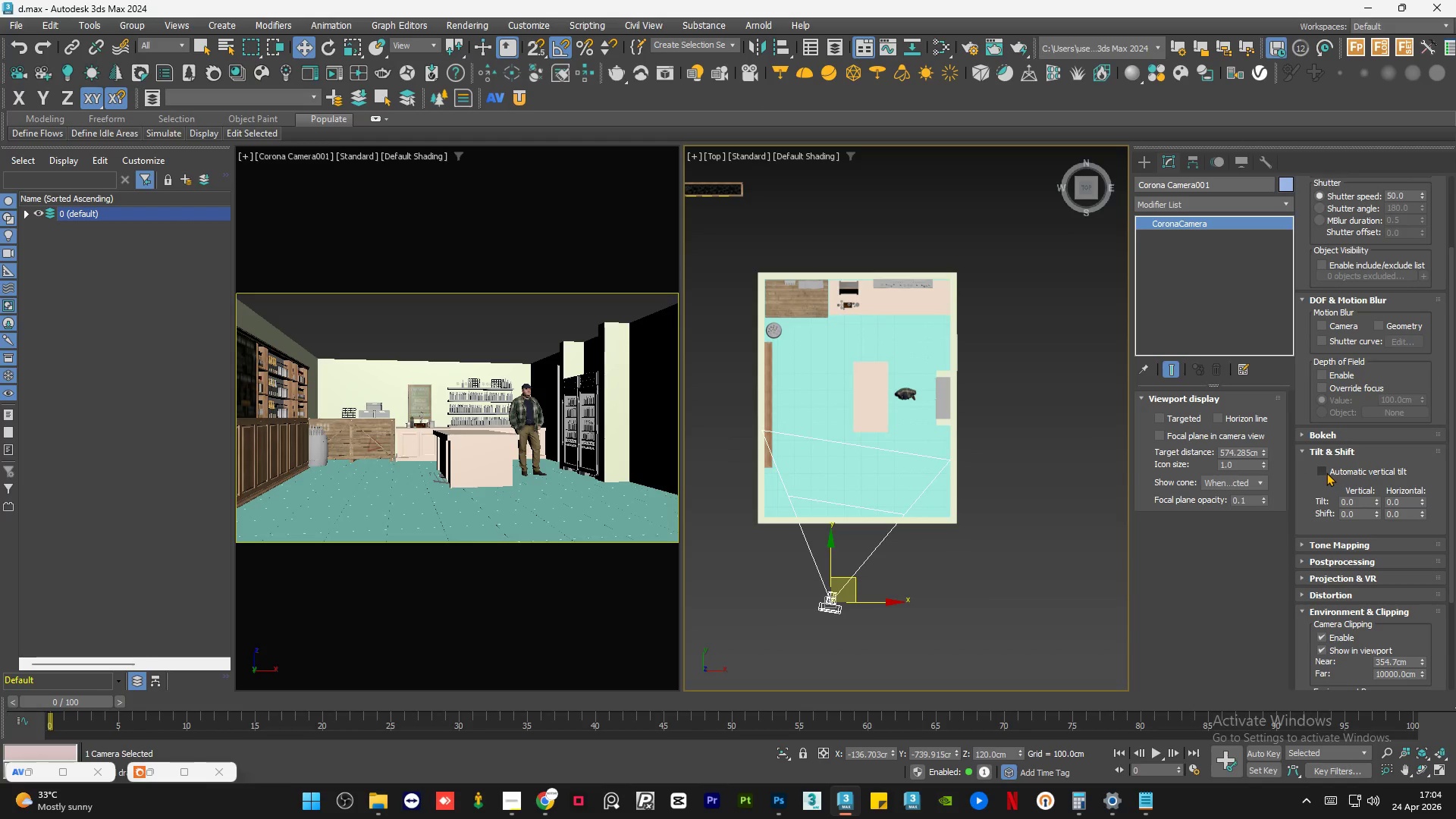 
left_click([1326, 472])
 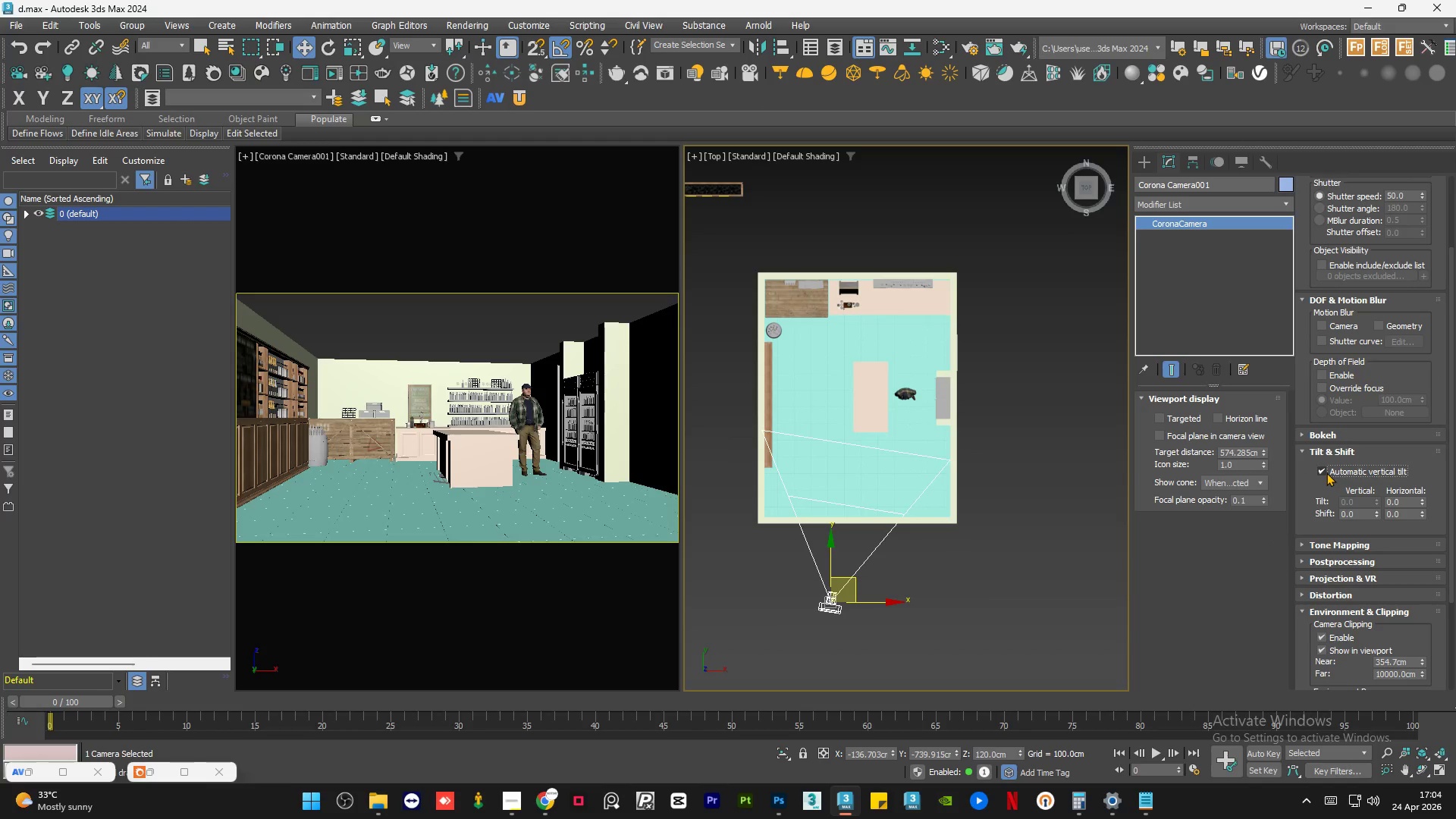 
double_click([1326, 472])
 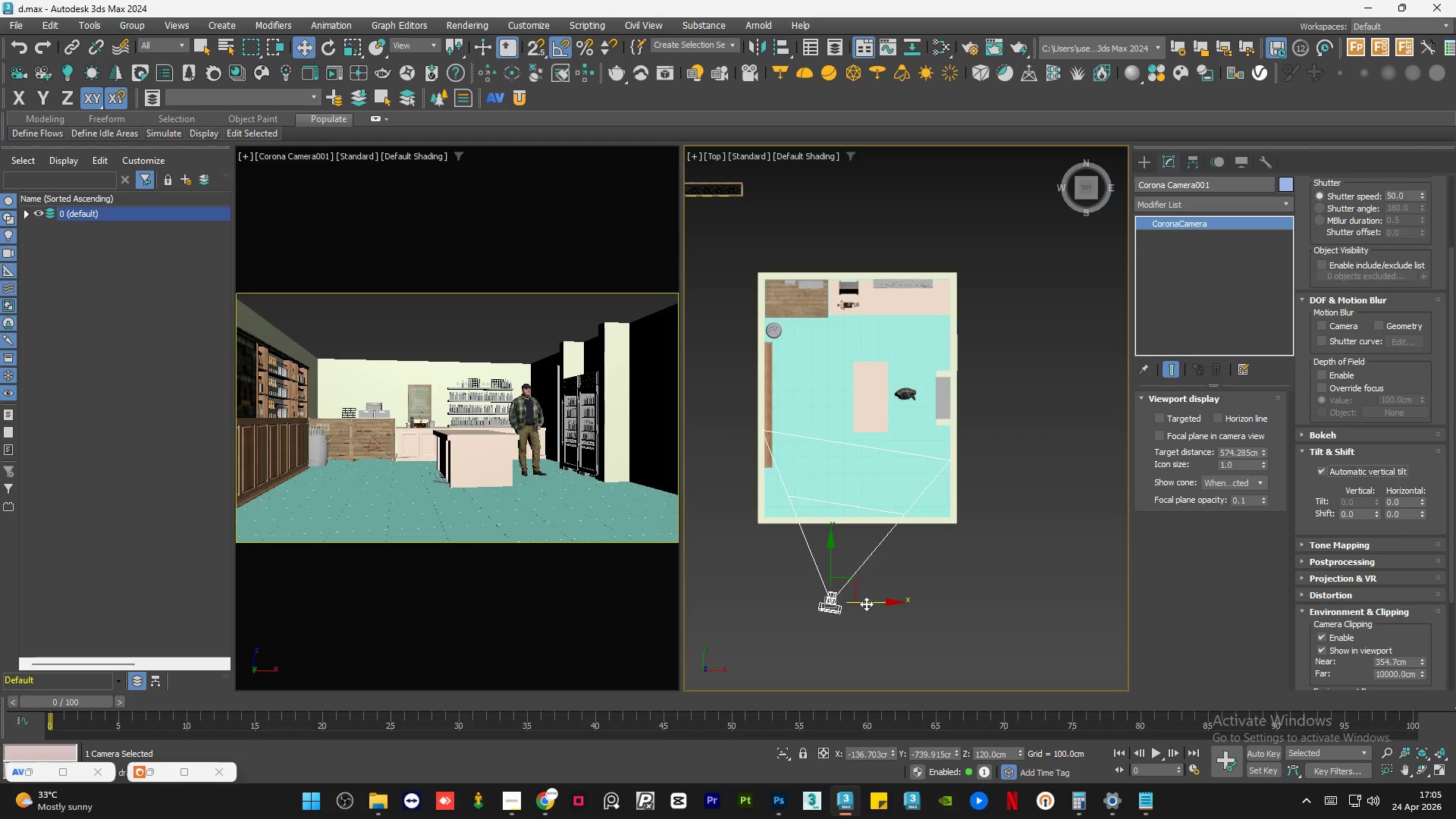 
wait(5.08)
 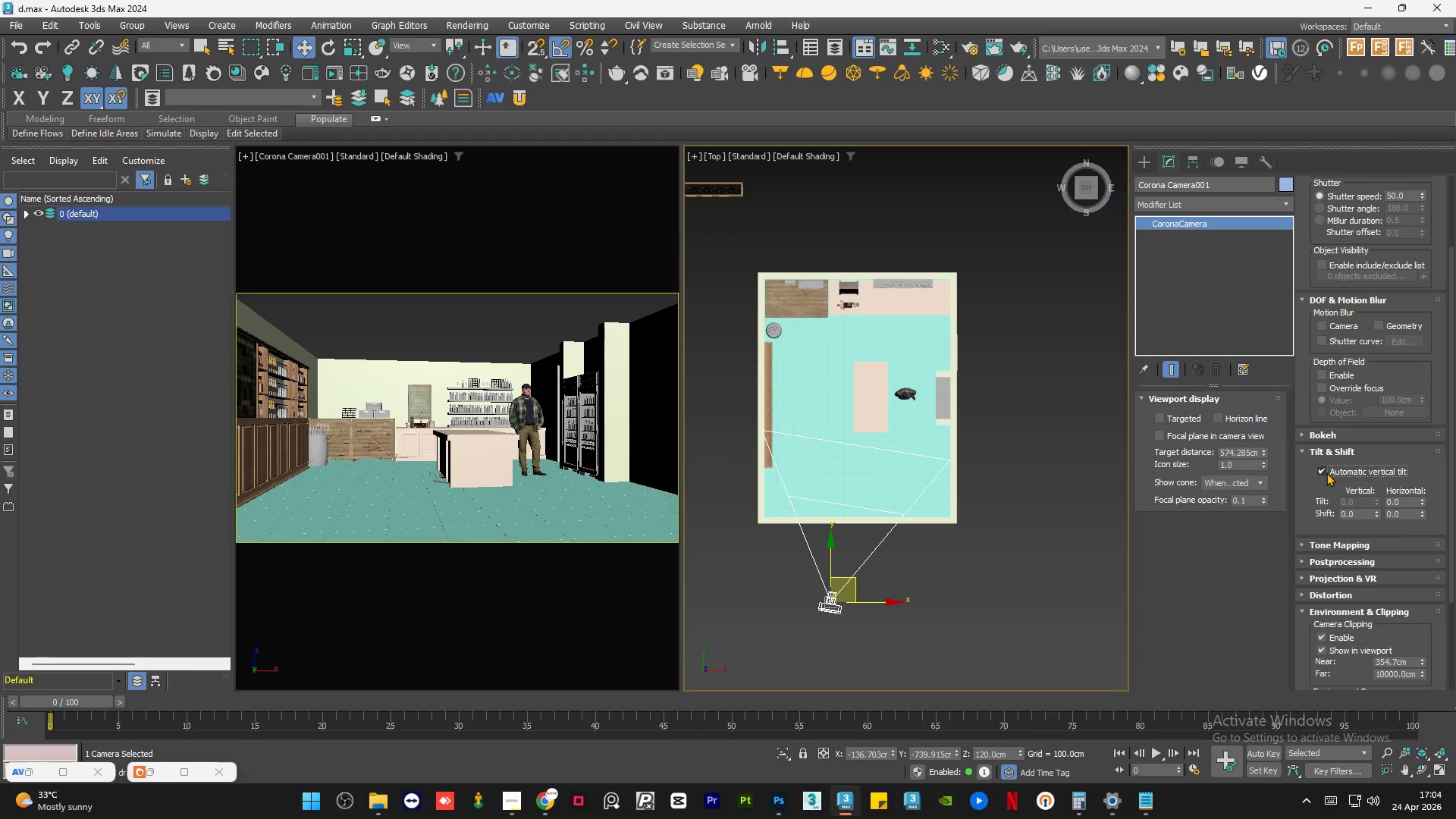 
left_click([1168, 416])
 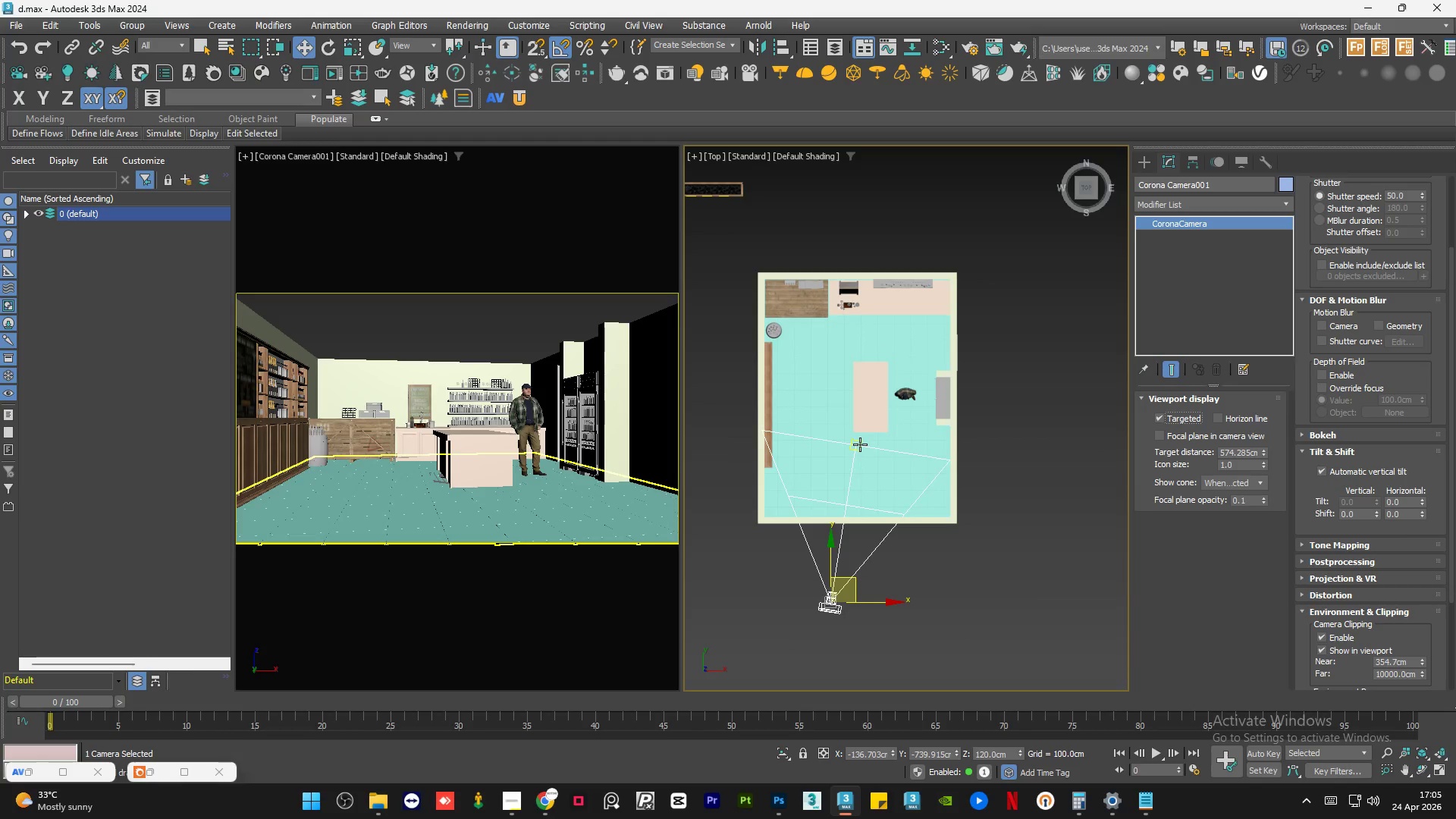 
left_click([861, 444])
 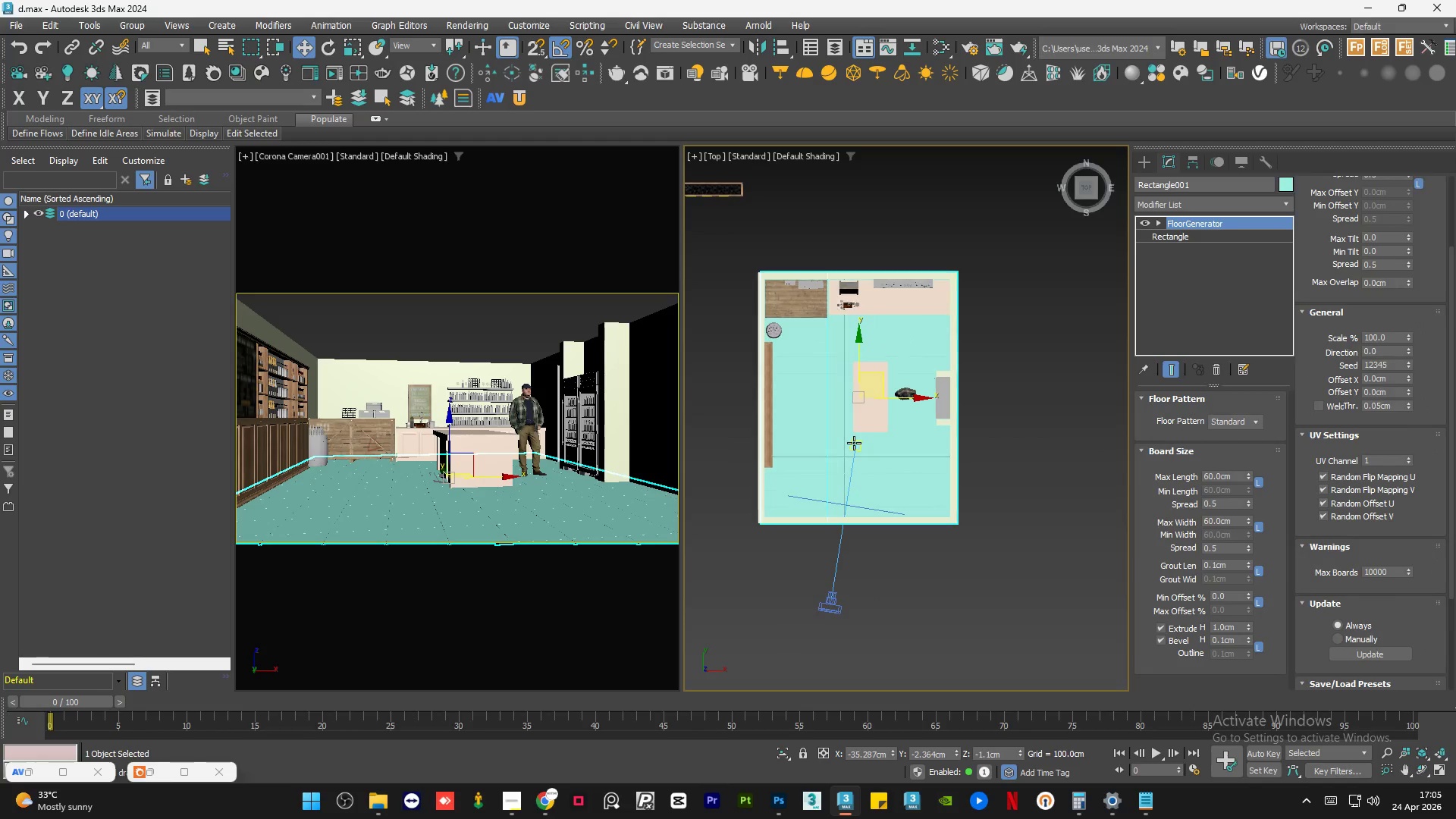 
left_click([854, 443])
 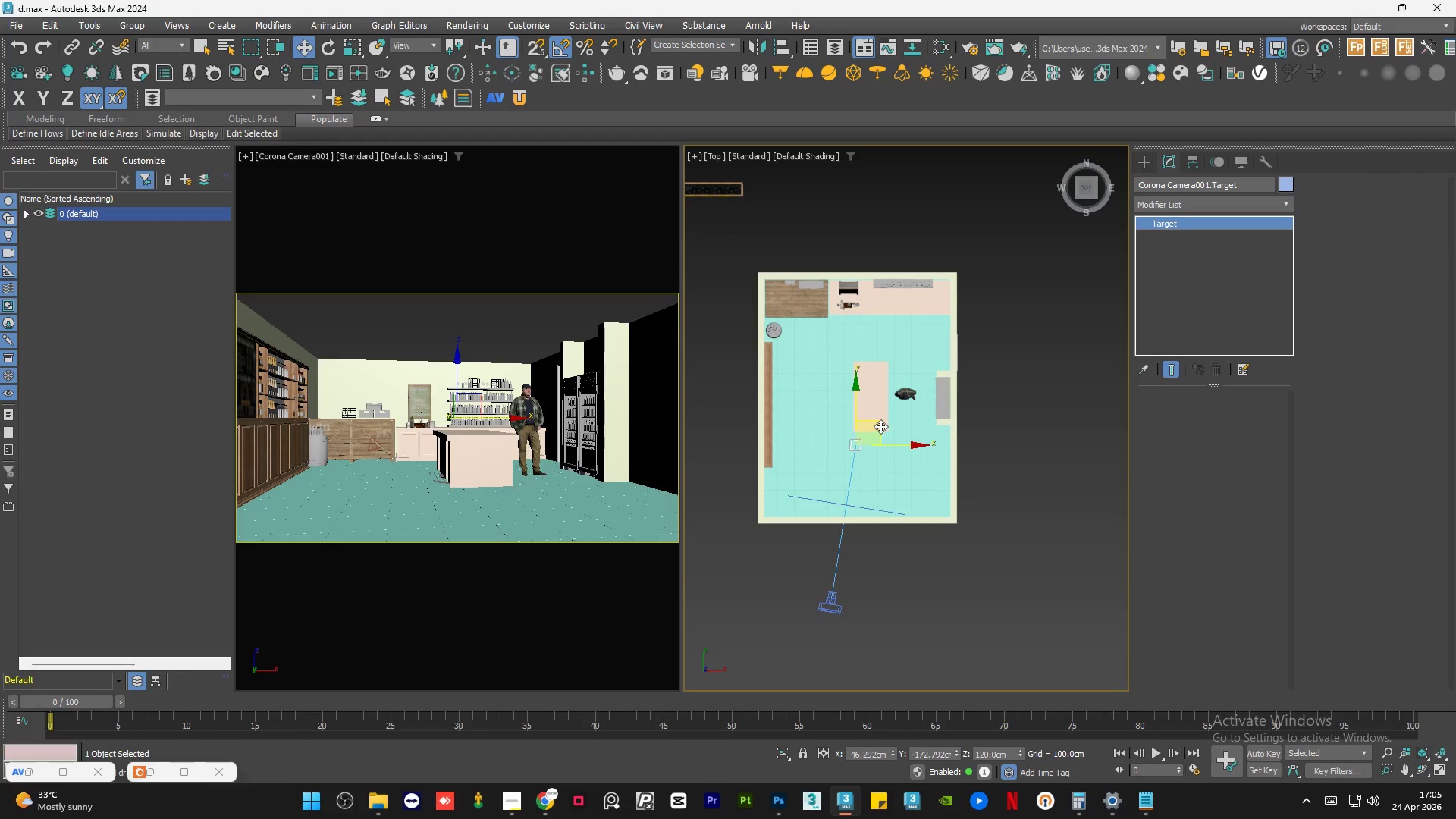 
left_click_drag(start_coordinate=[881, 425], to_coordinate=[879, 389])
 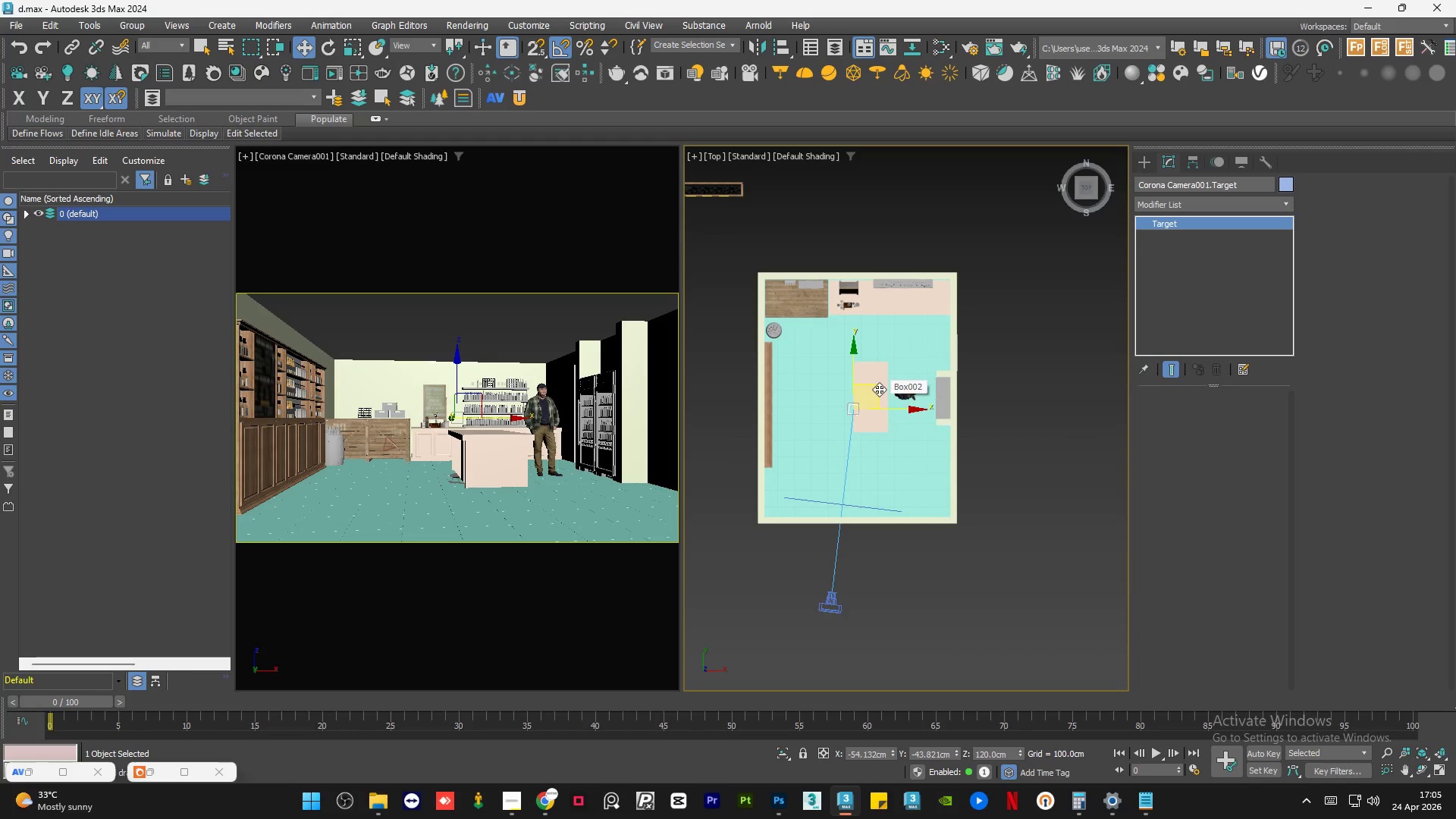 
wait(9.26)
 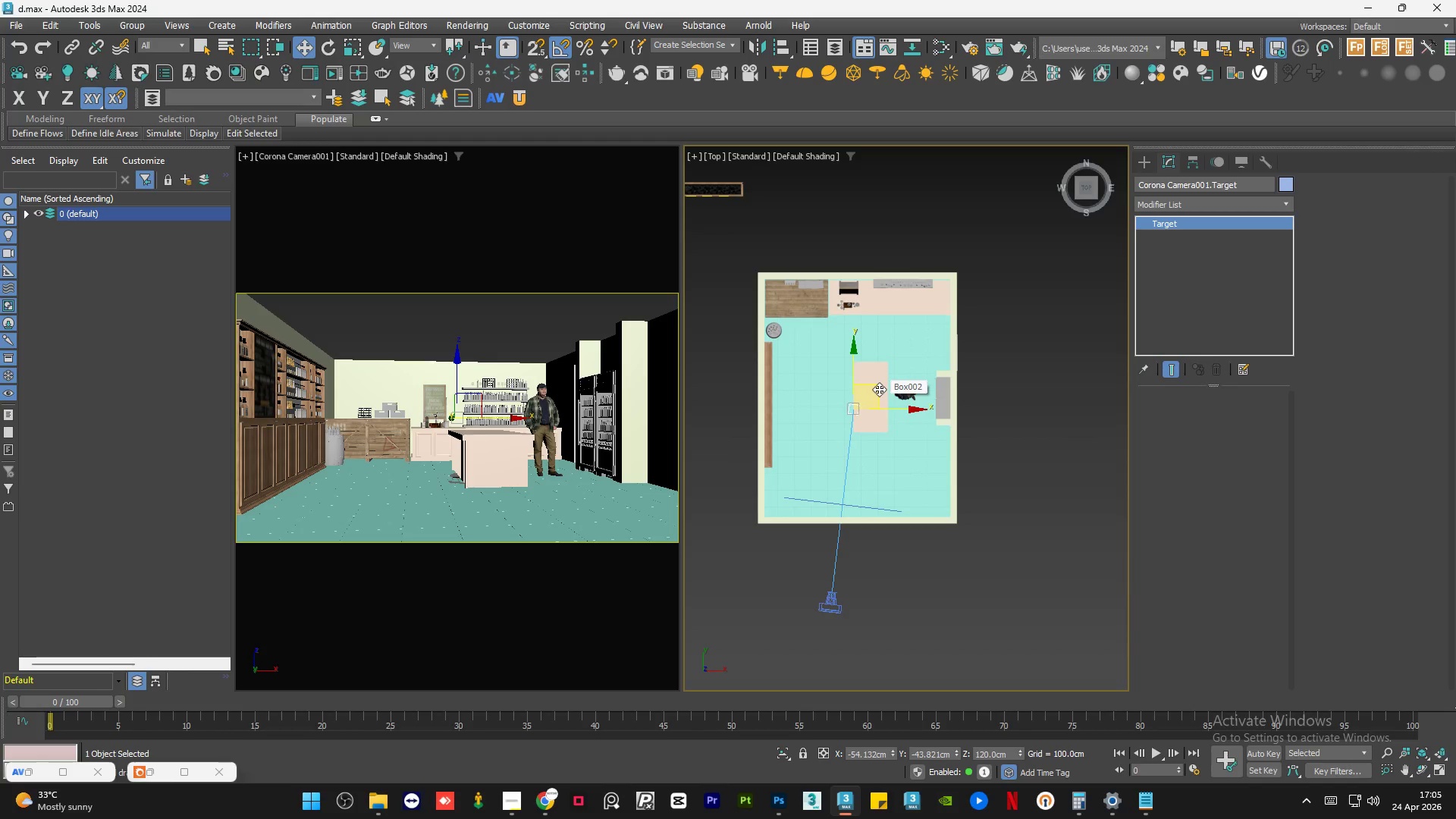 
mouse_move([535, 785])
 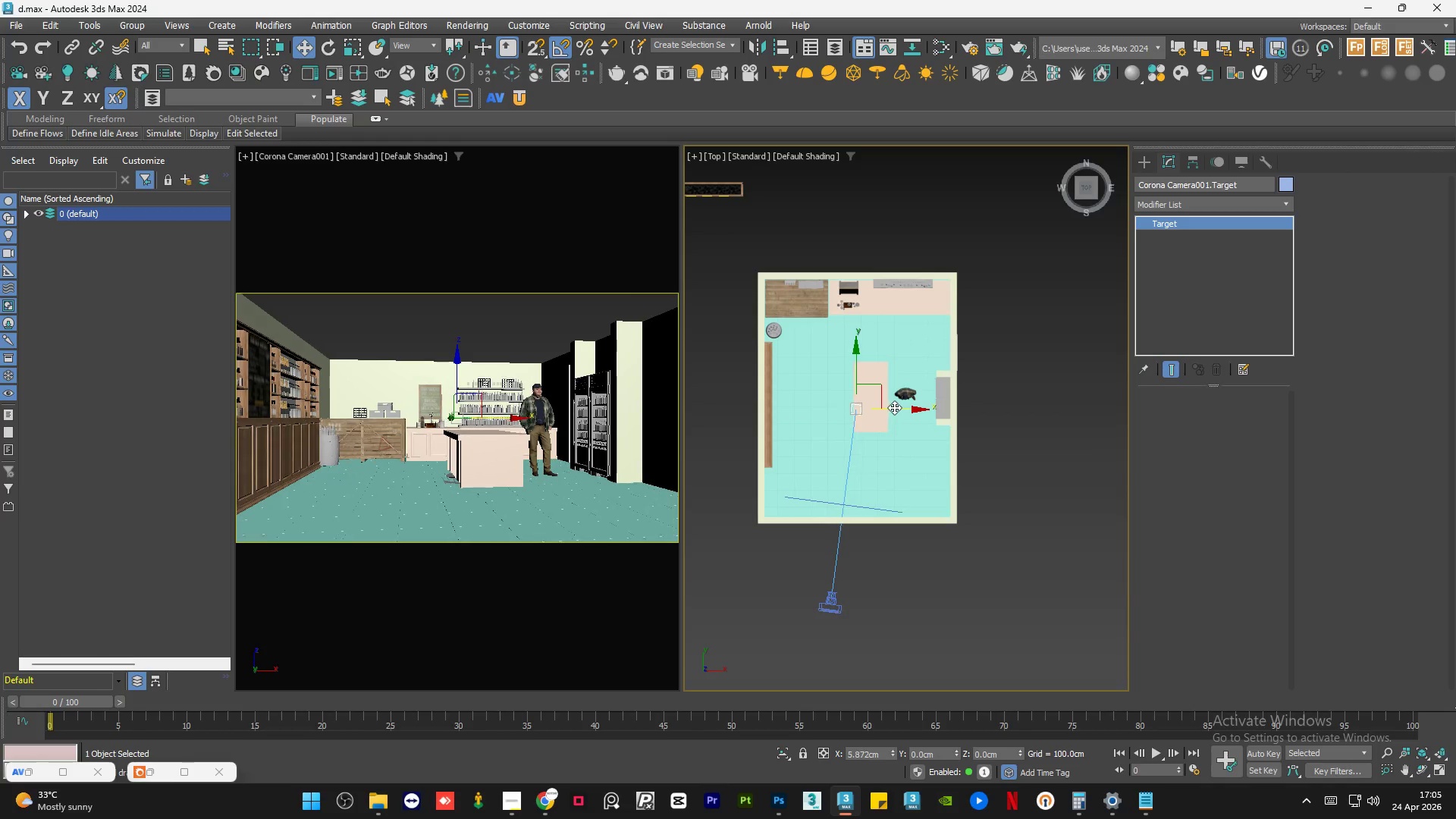 
left_click([829, 597])
 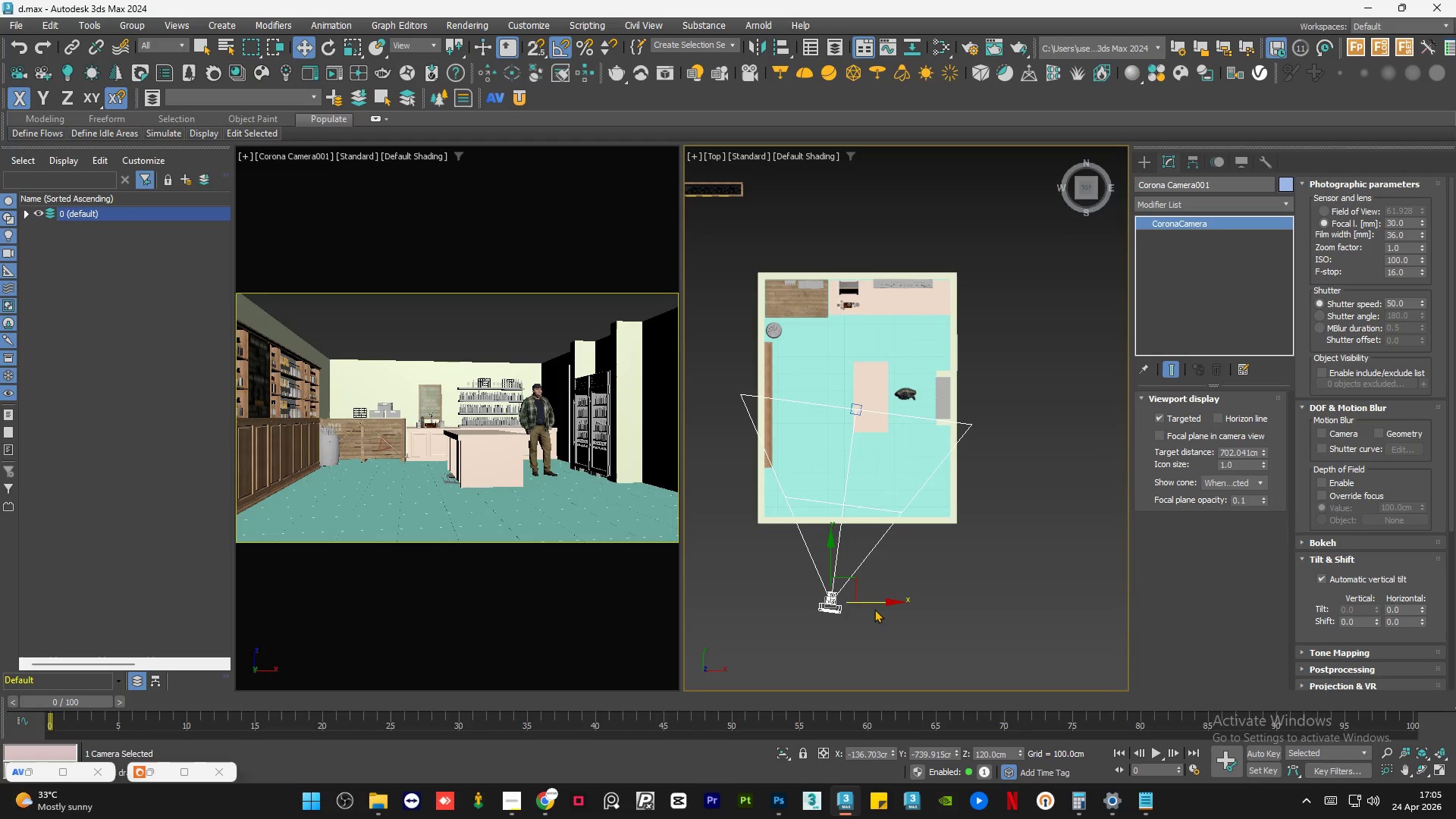 
left_click_drag(start_coordinate=[877, 603], to_coordinate=[902, 600])
 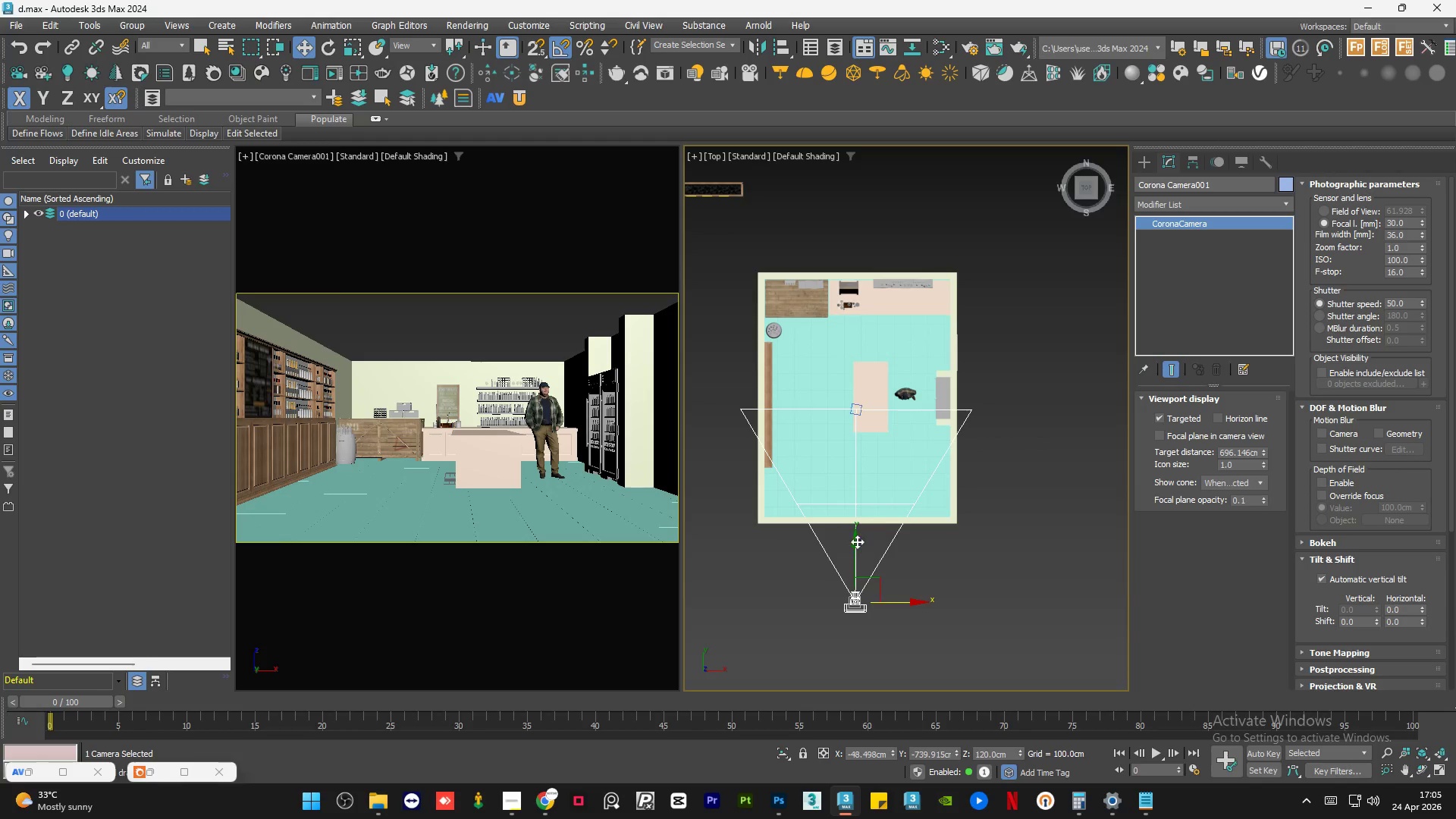 
left_click_drag(start_coordinate=[857, 541], to_coordinate=[860, 550])
 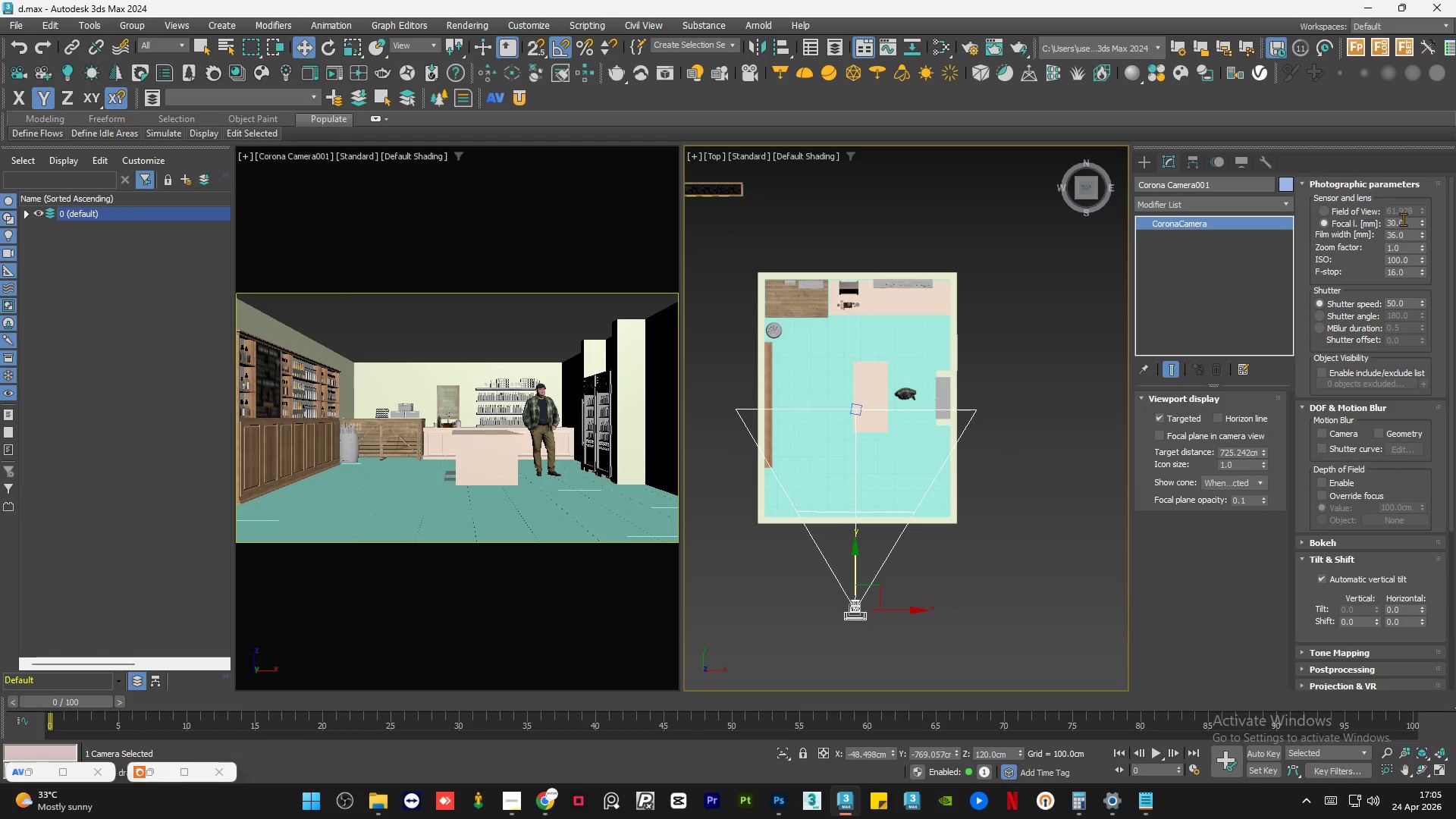 
double_click([1403, 219])
 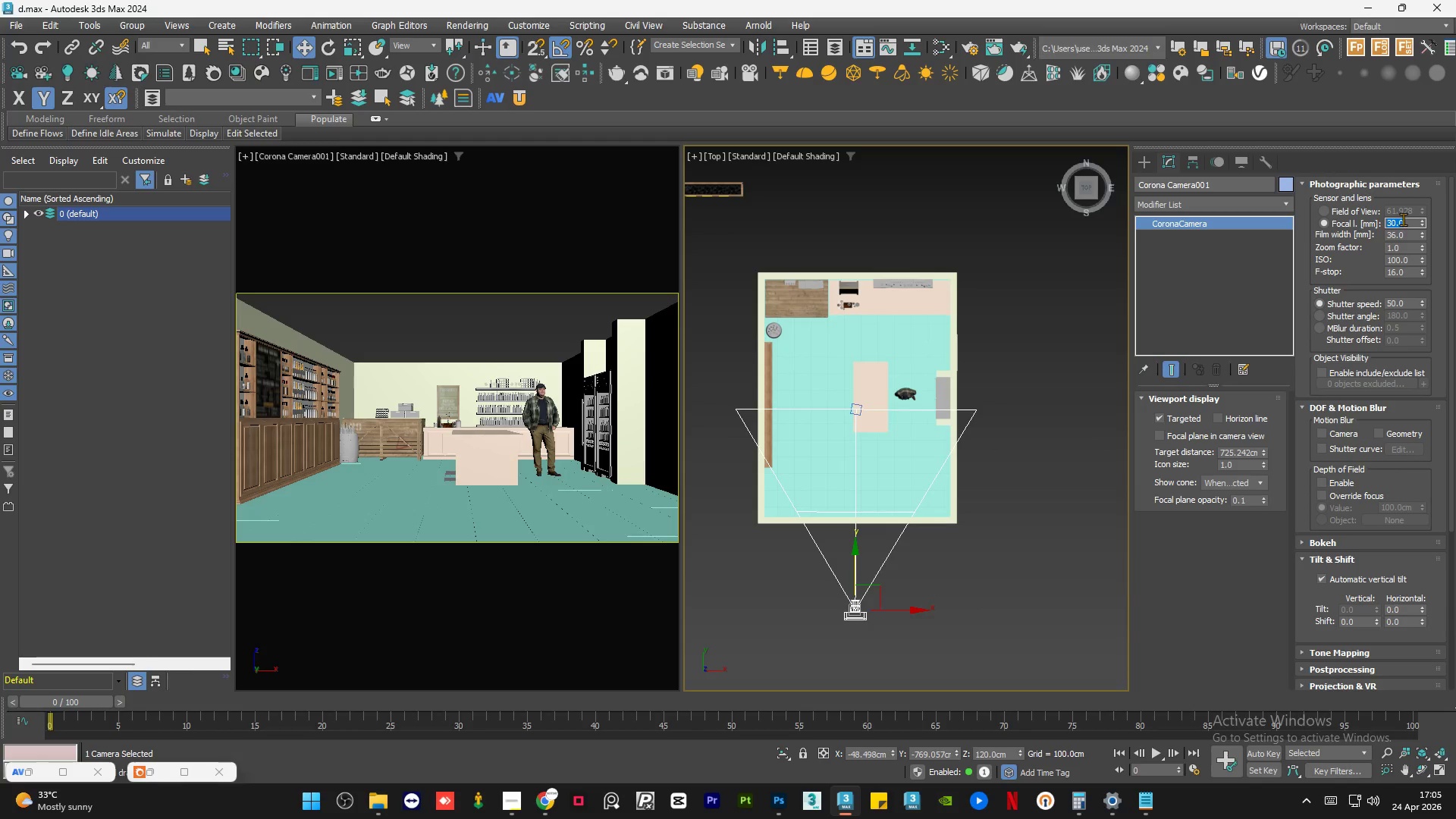 
key(Numpad4)
 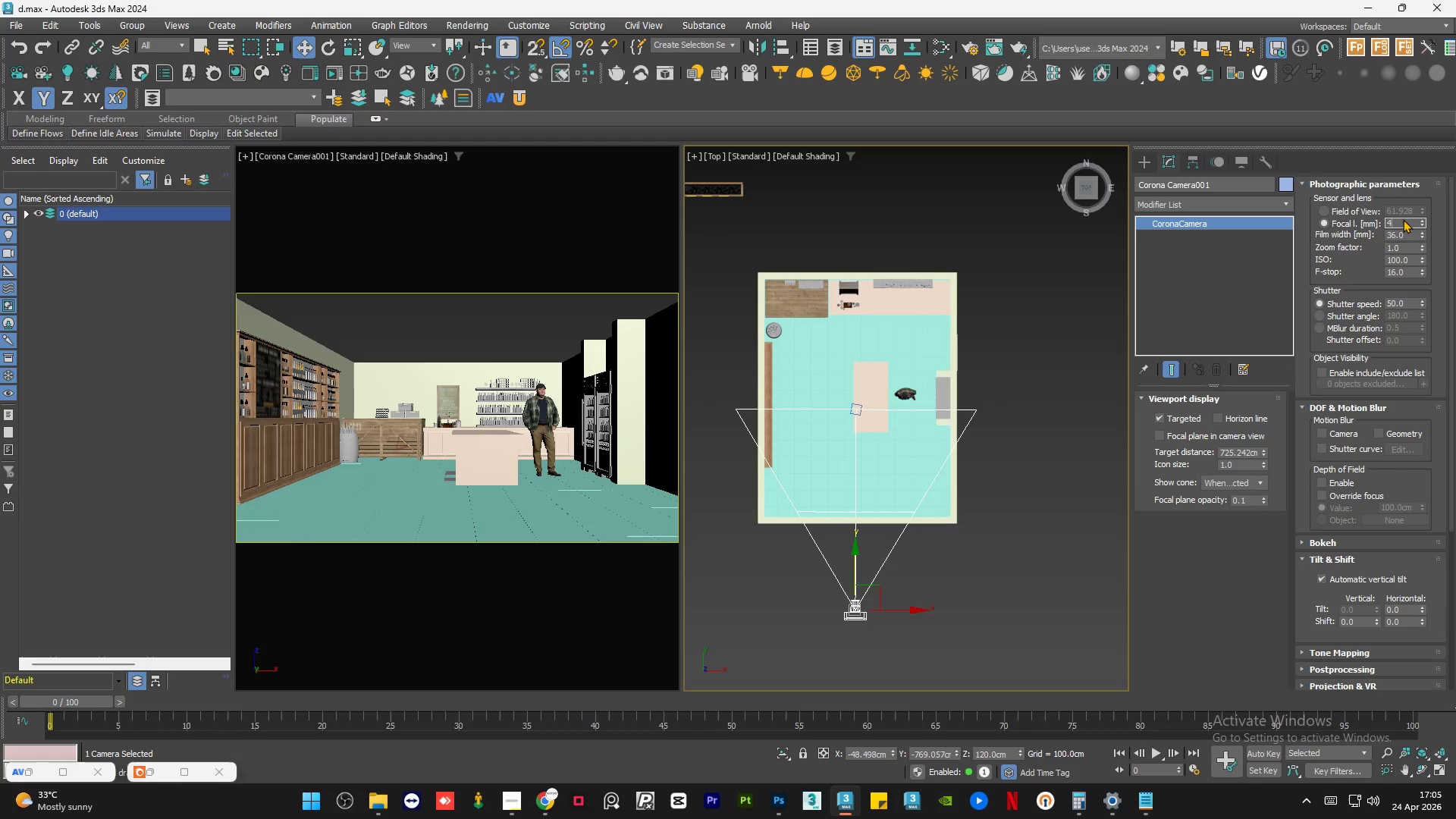 
key(Numpad0)
 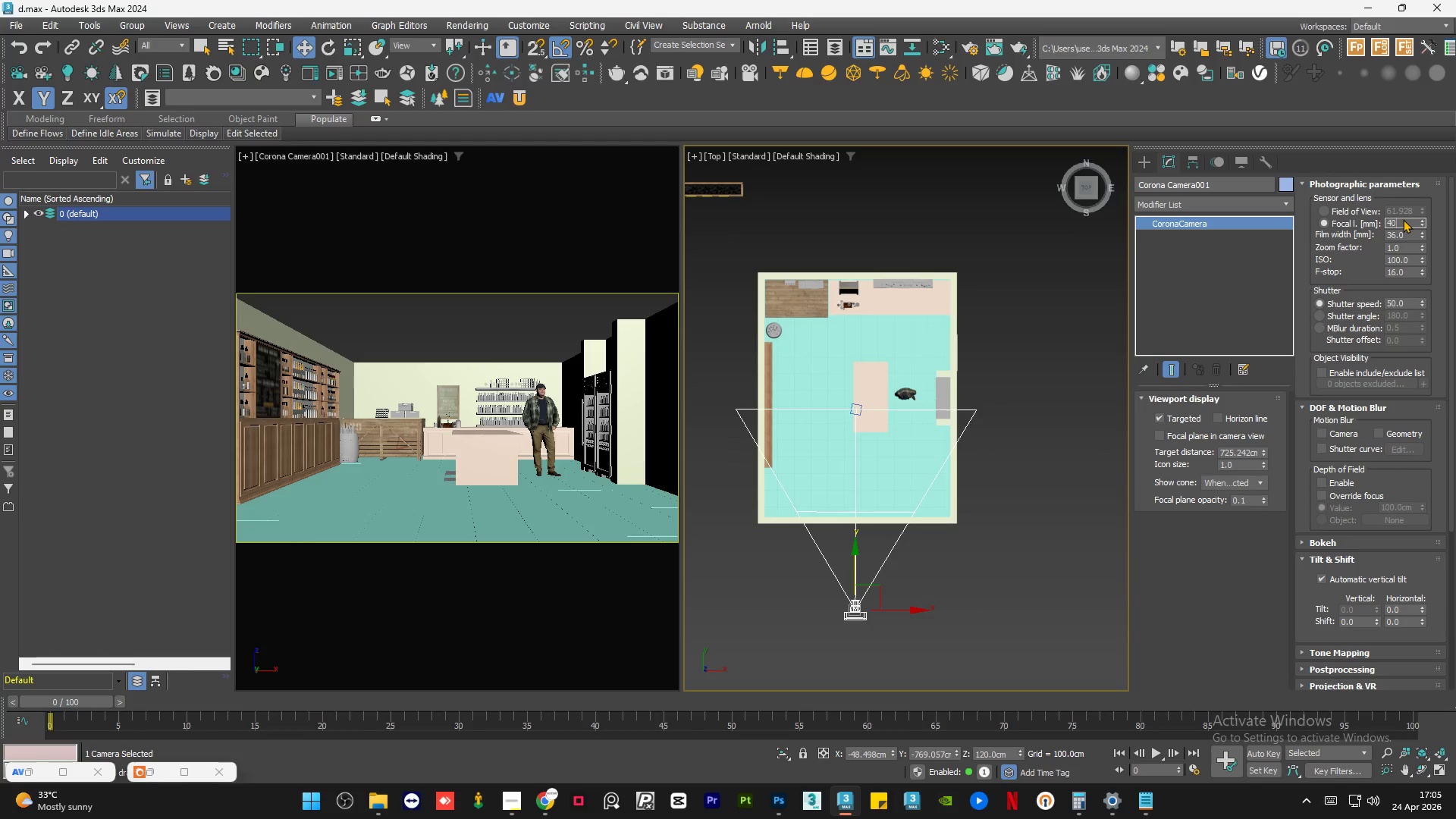 
key(NumpadEnter)
 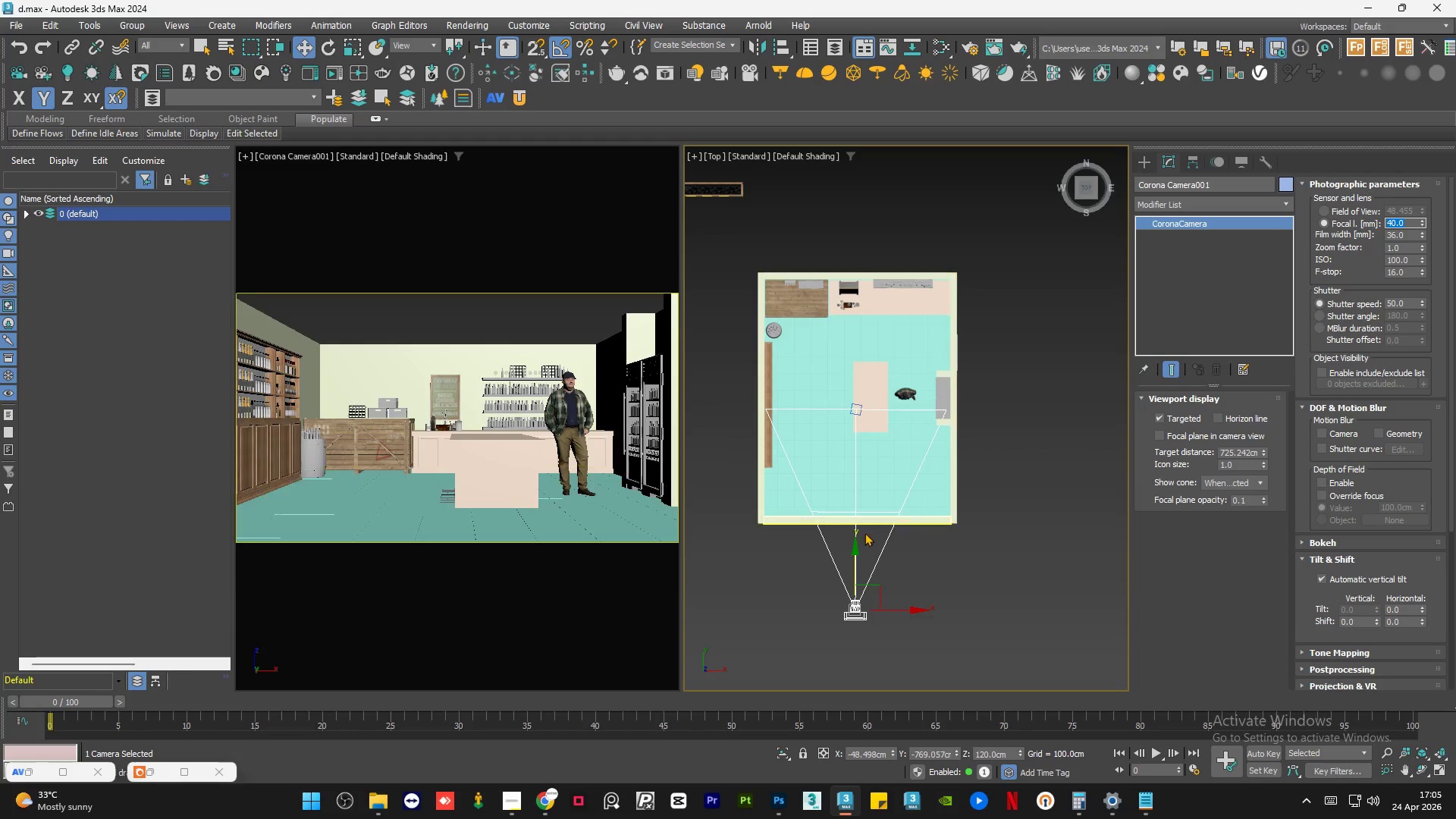 
left_click_drag(start_coordinate=[856, 547], to_coordinate=[864, 547])
 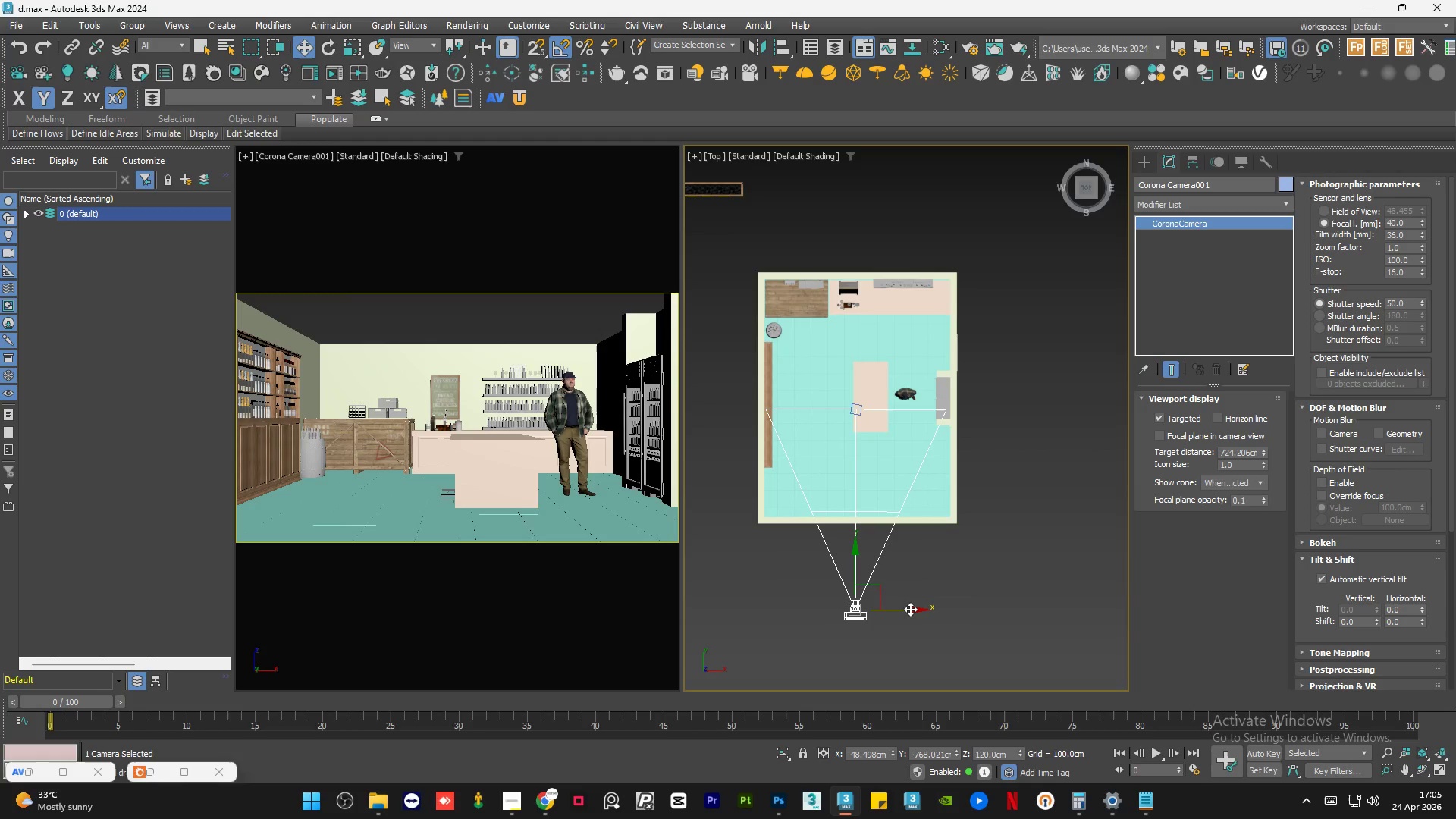 
left_click_drag(start_coordinate=[910, 609], to_coordinate=[858, 601])
 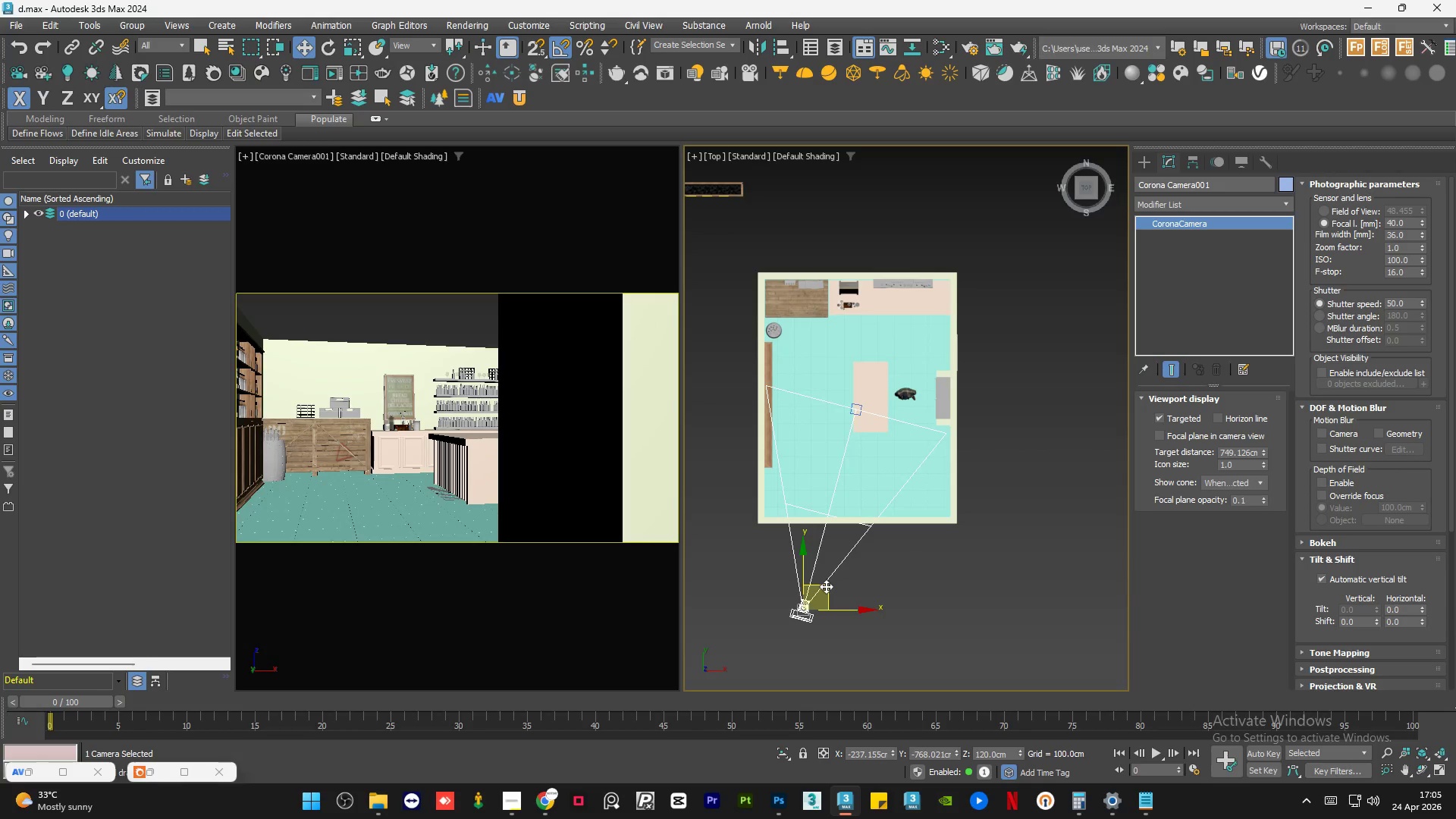 
left_click_drag(start_coordinate=[826, 586], to_coordinate=[839, 570])
 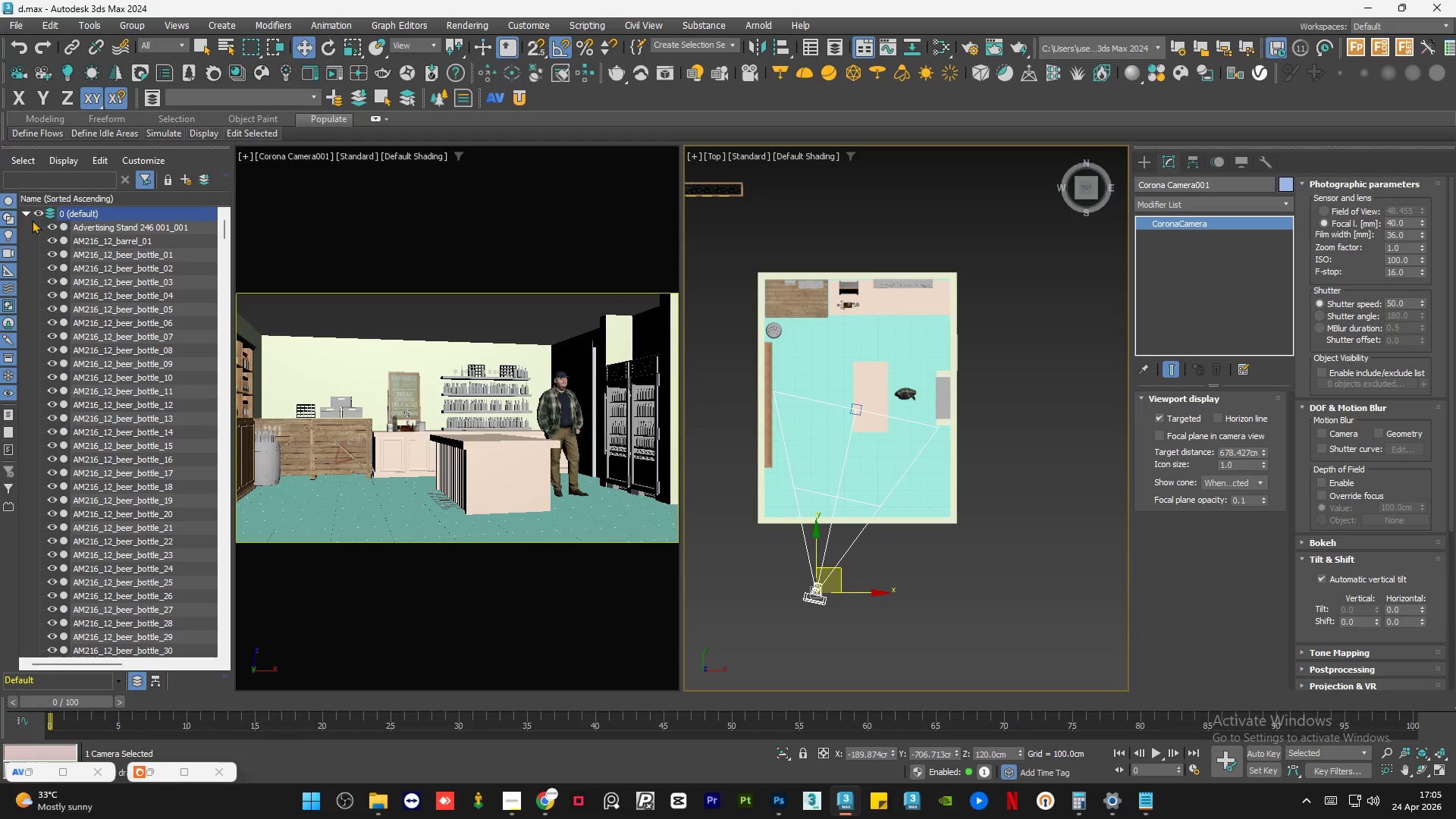 
left_click_drag(start_coordinate=[218, 237], to_coordinate=[249, 408])
 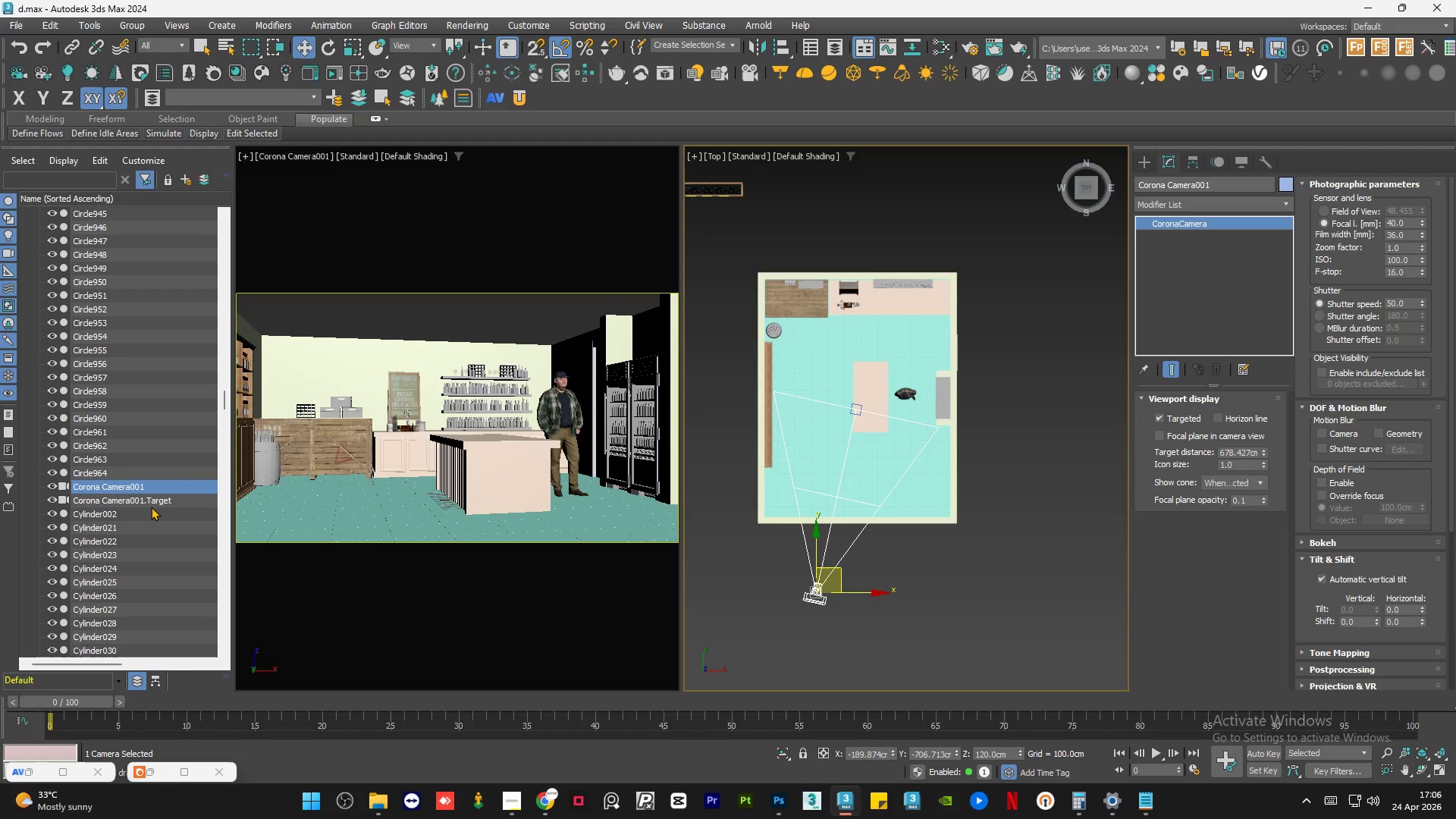 
left_click([159, 501])
 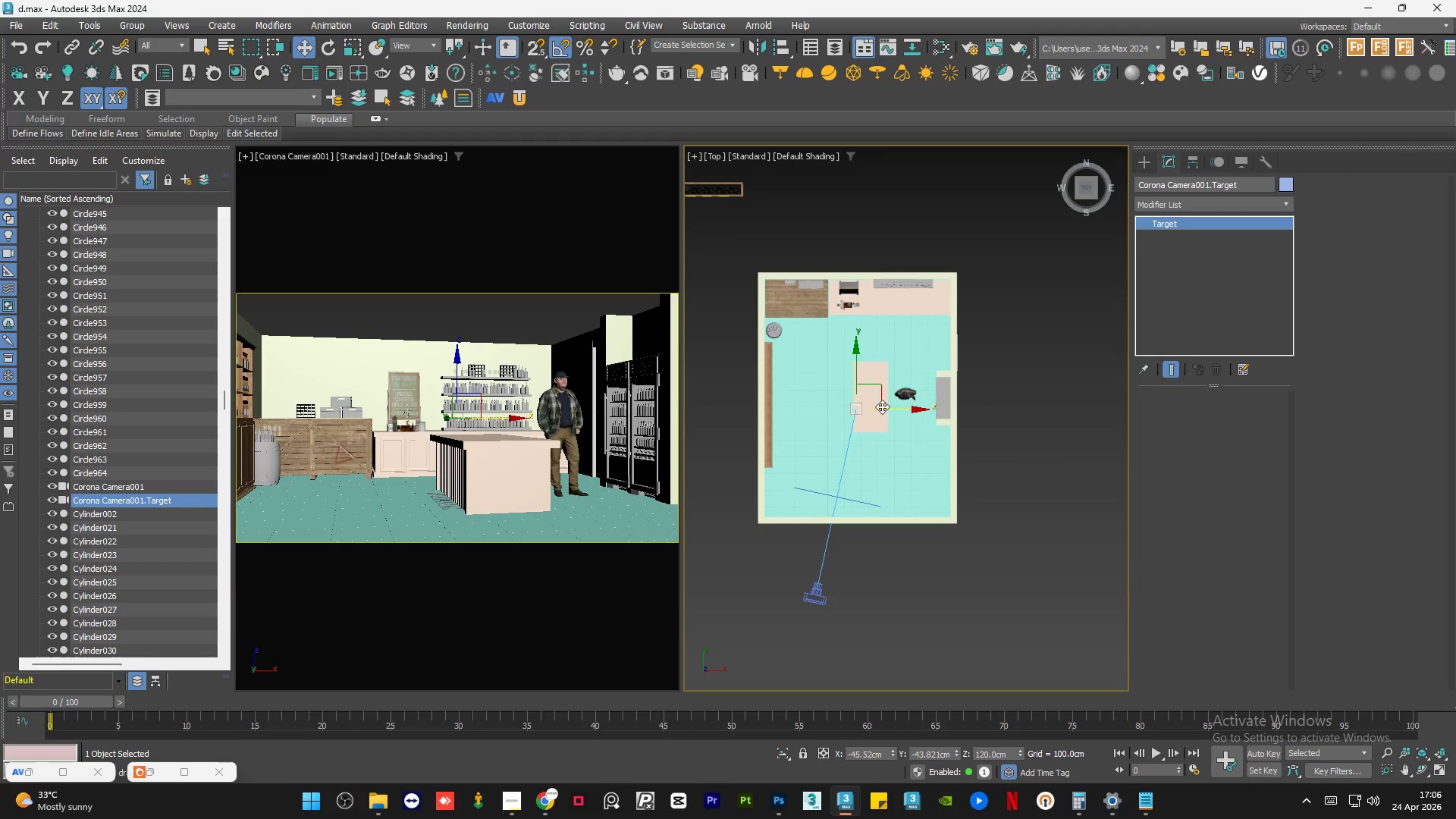 
left_click_drag(start_coordinate=[888, 411], to_coordinate=[887, 405])
 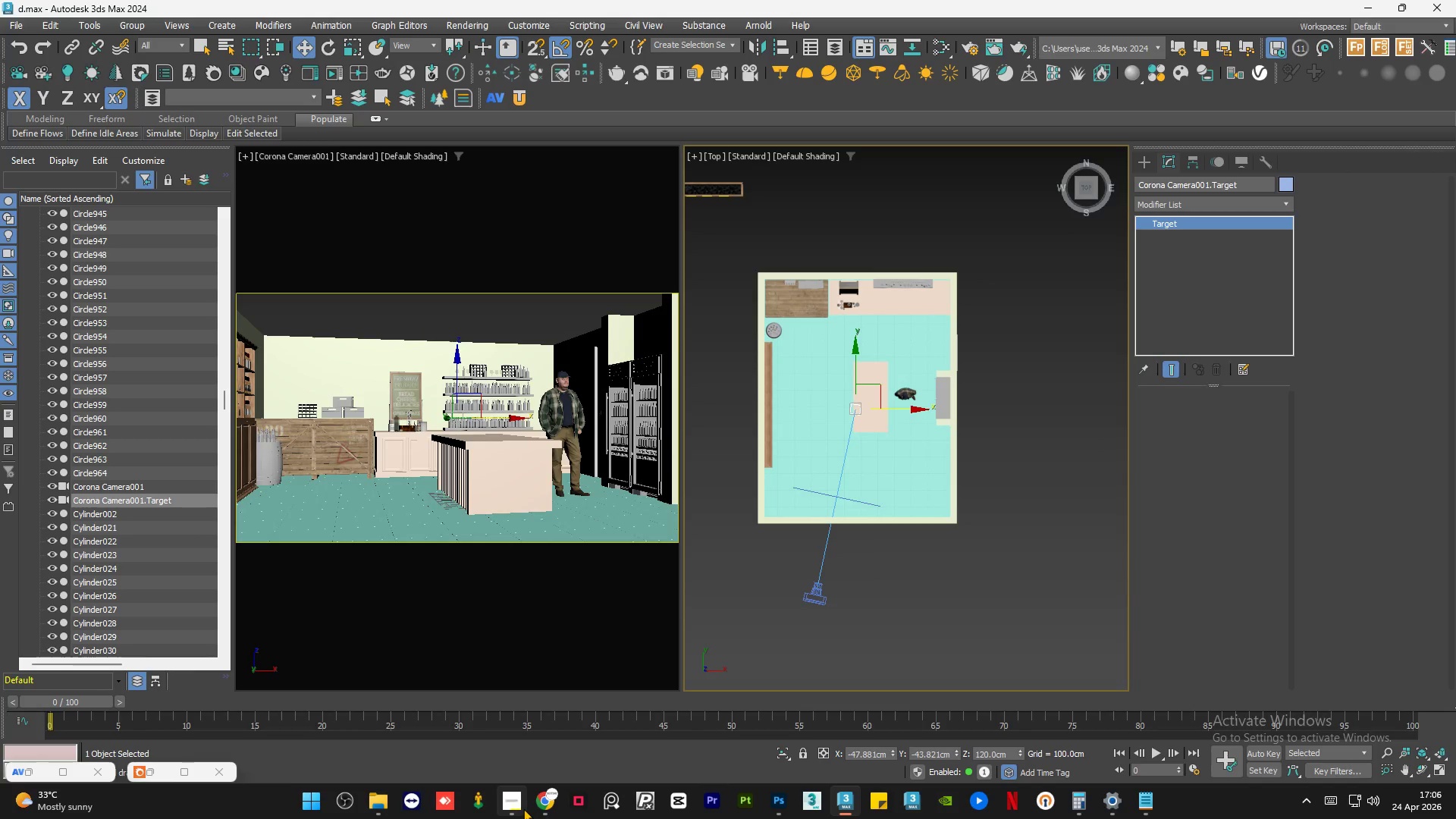 
left_click([522, 808])